 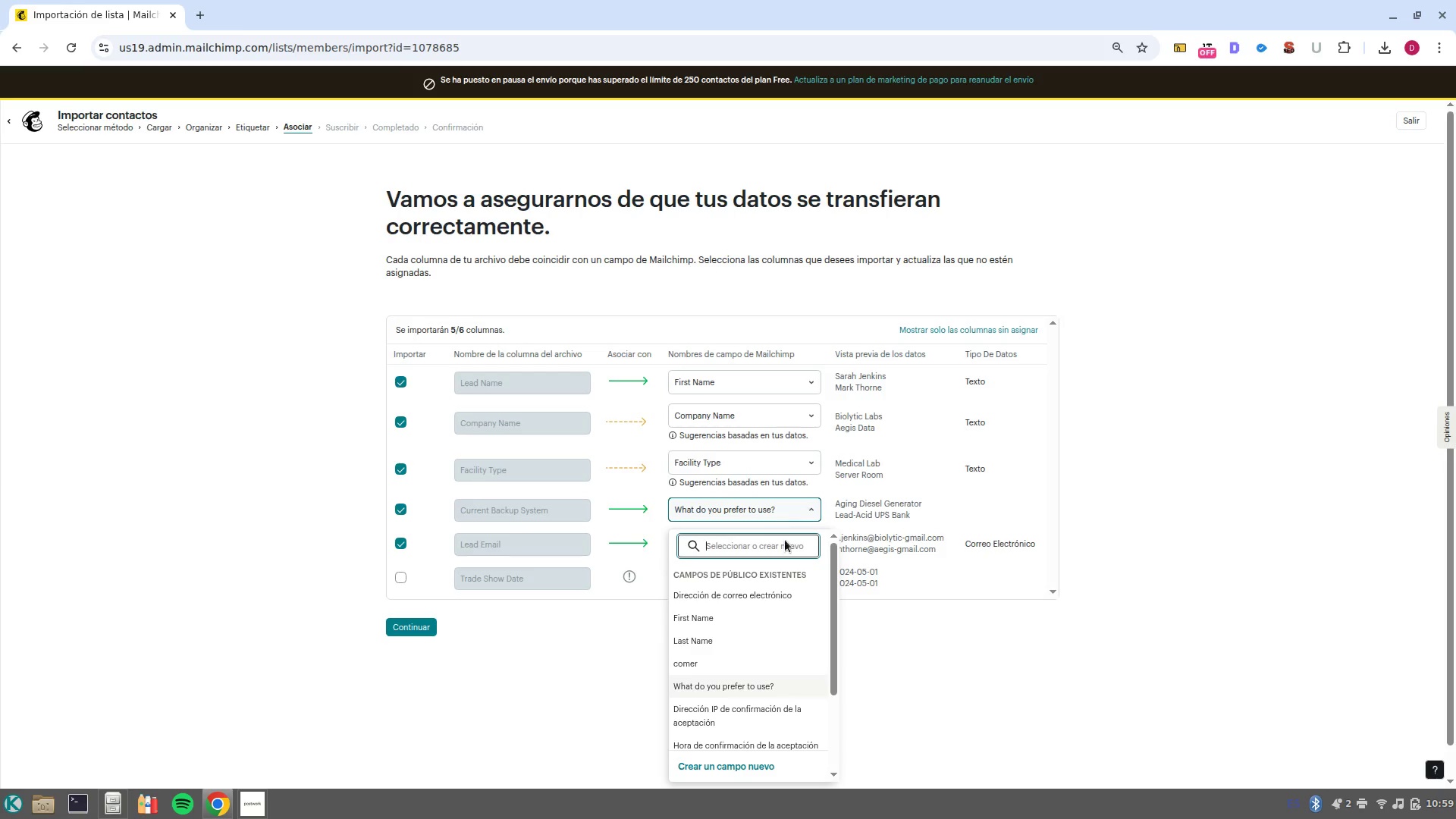 
left_click([770, 766])
 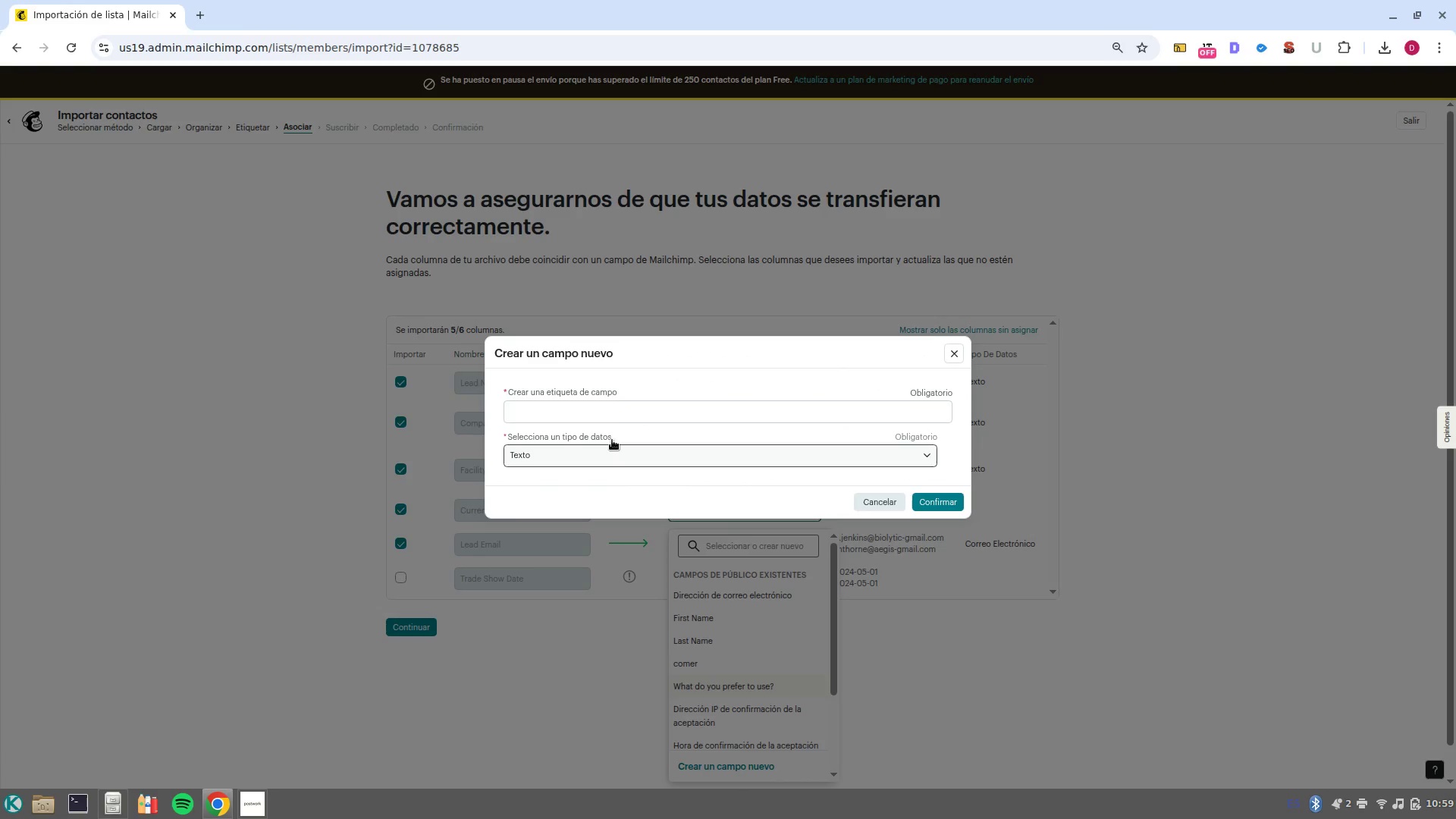 
left_click([607, 402])
 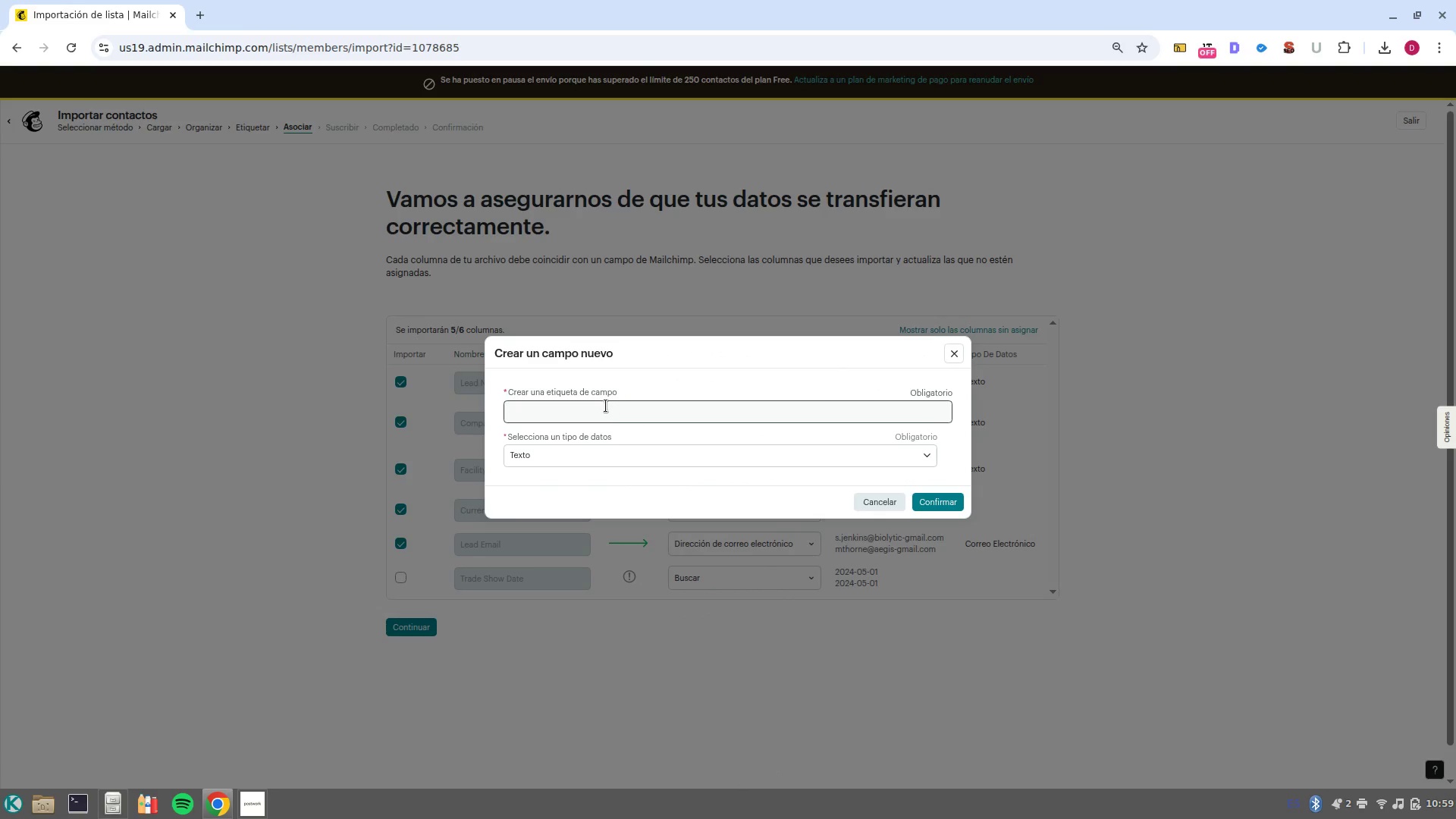 
left_click([606, 406])
 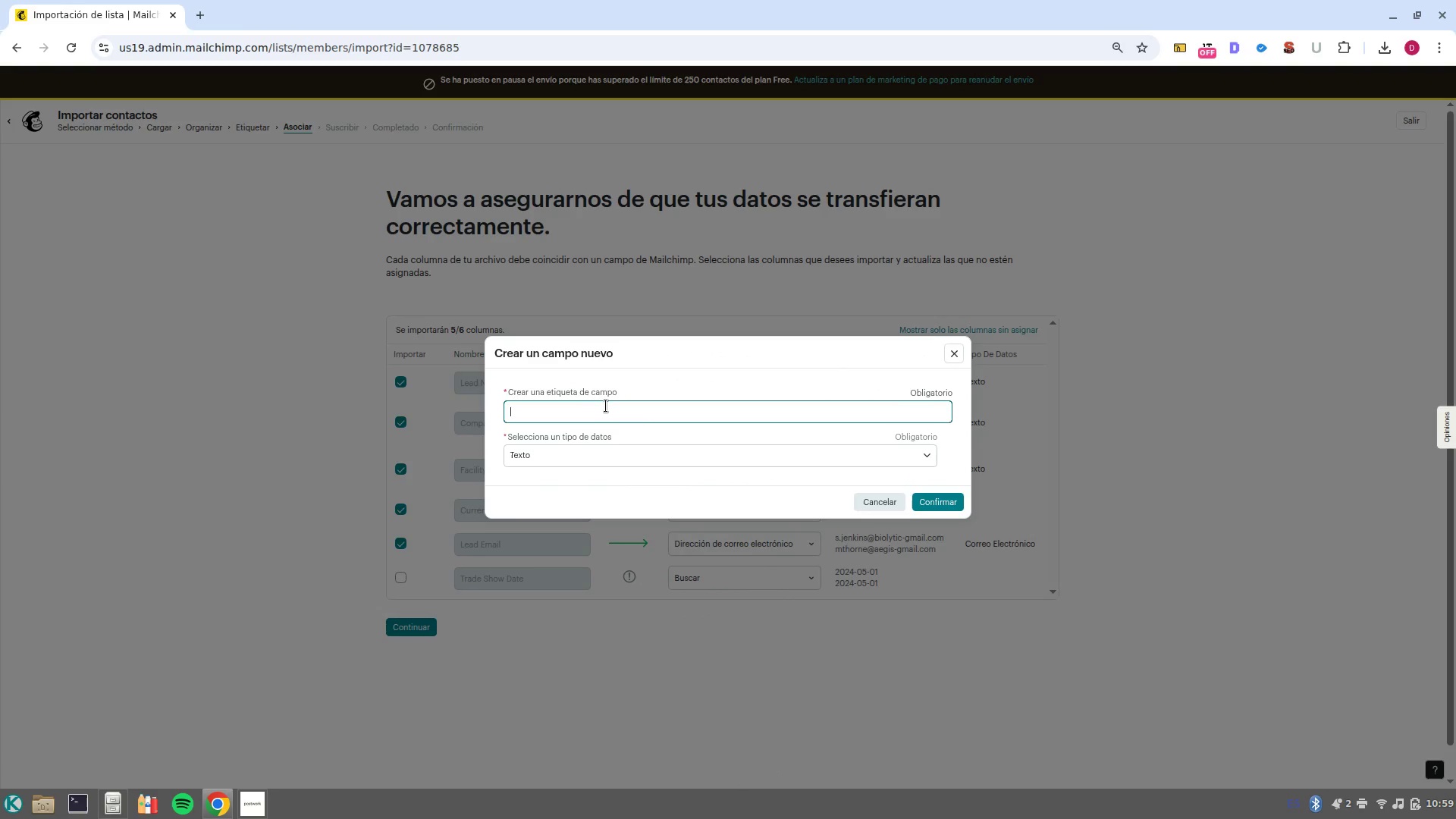 
type(Current Bakcup System)
 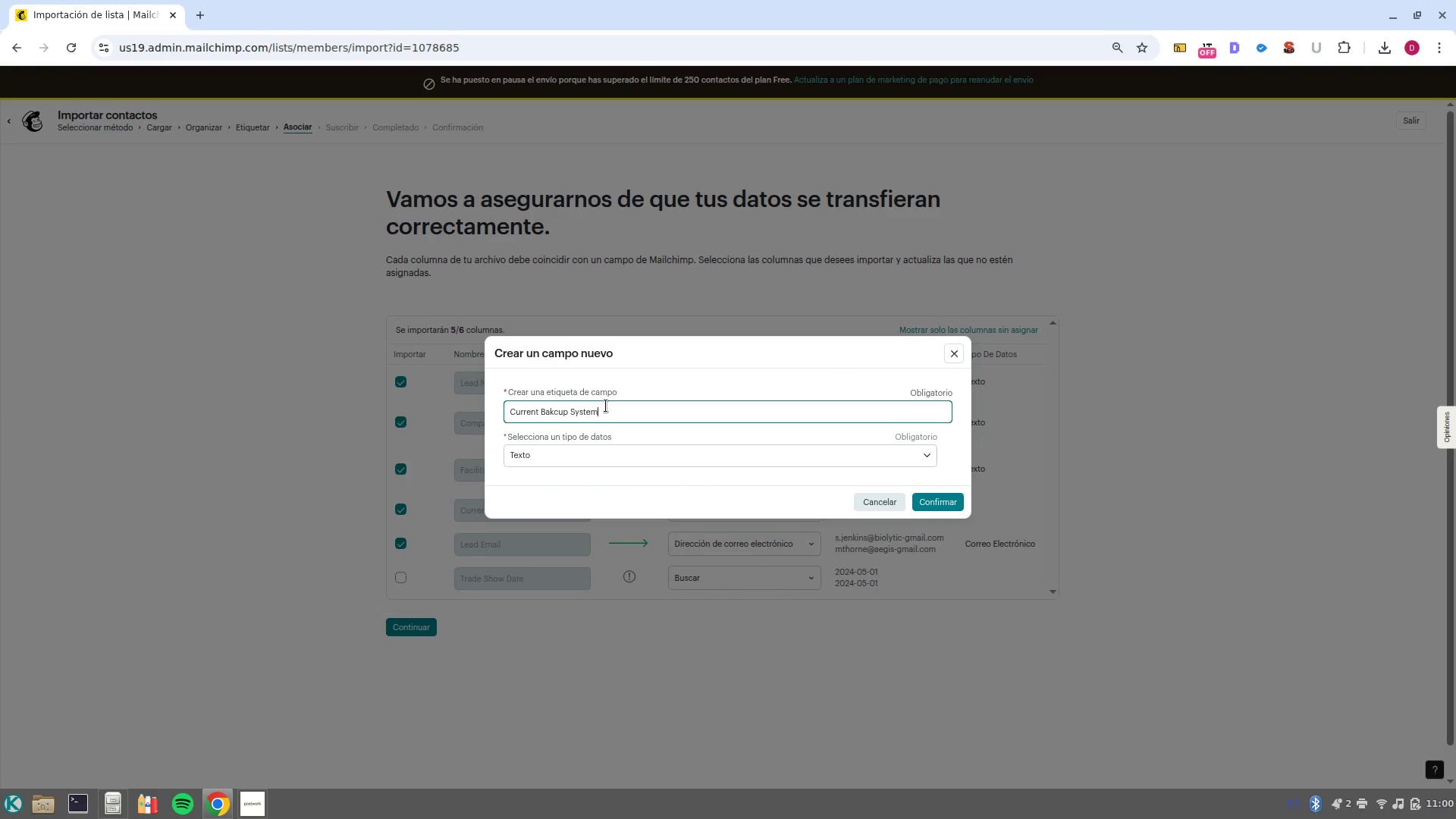 
left_click([559, 414])
 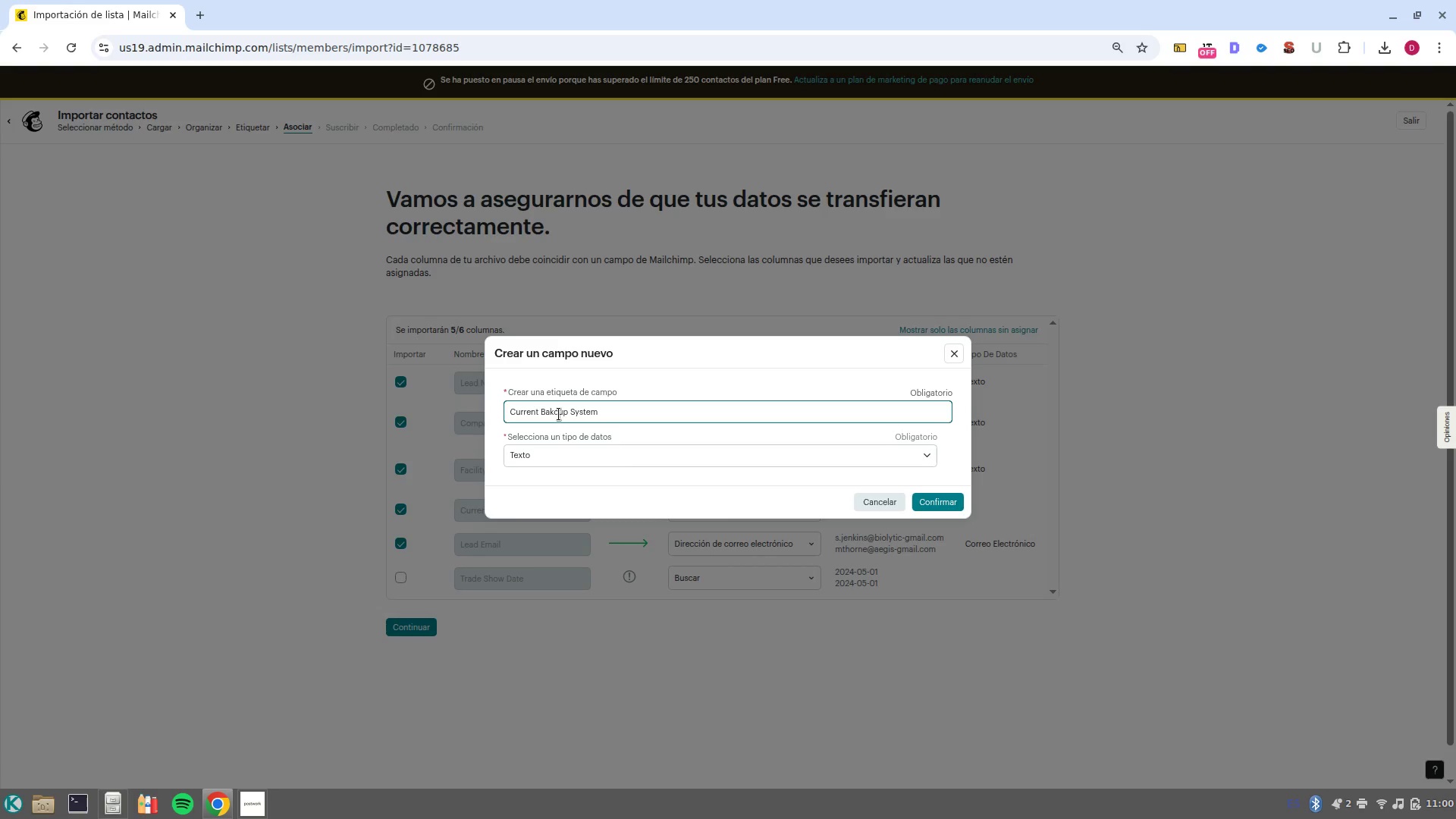 
key(ArrowLeft)
 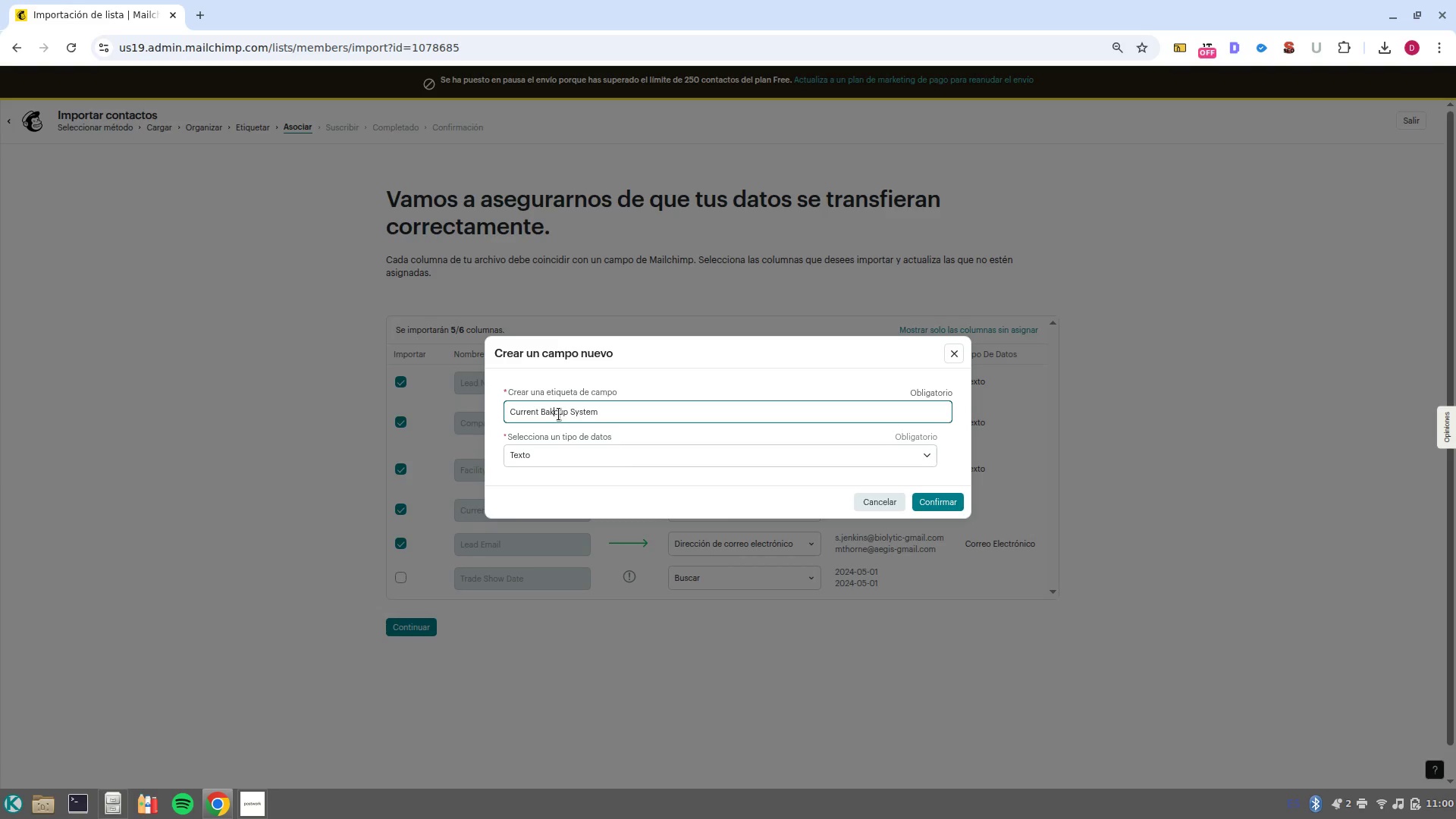 
key(ArrowLeft)
 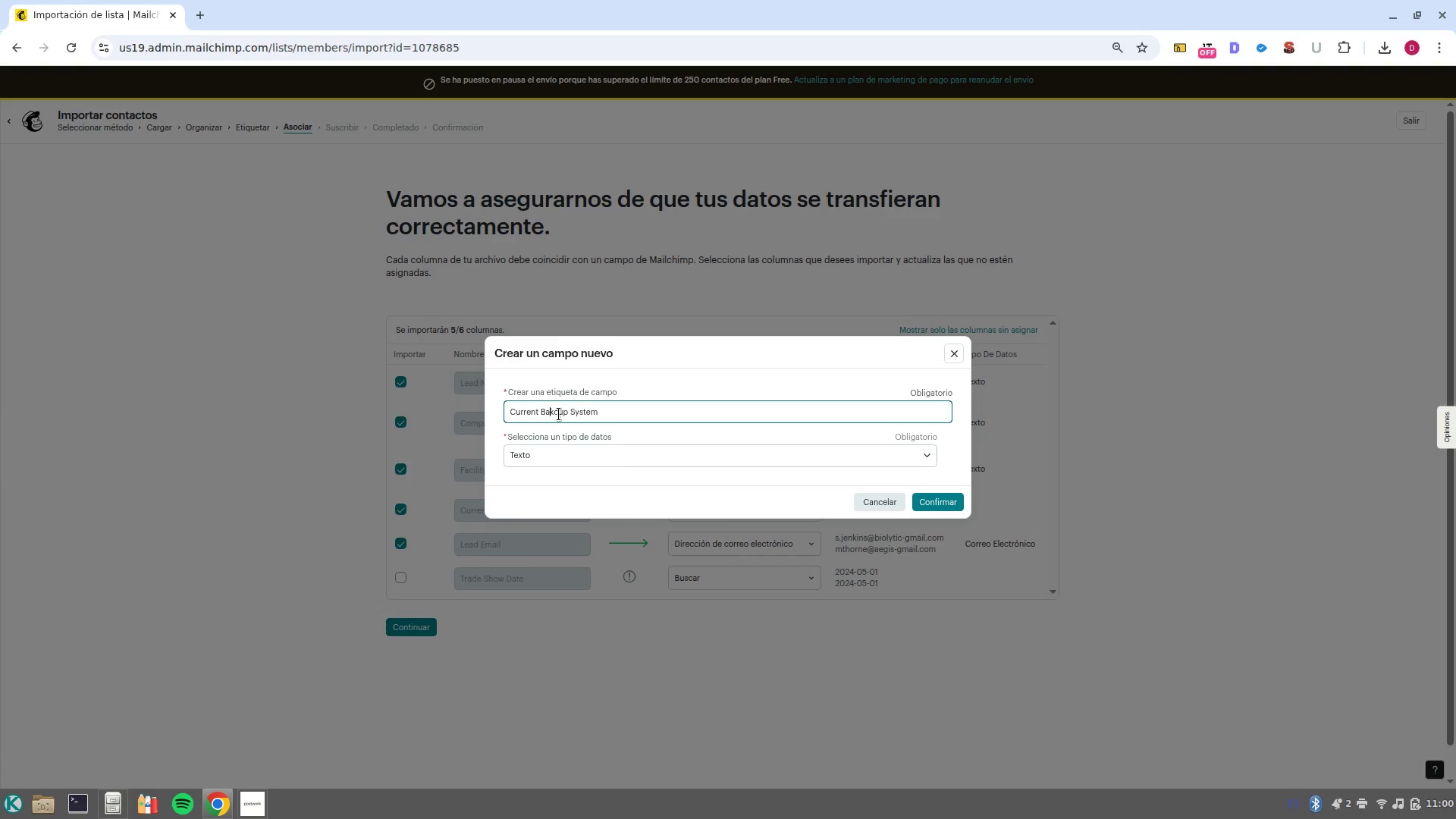 
key(C)
 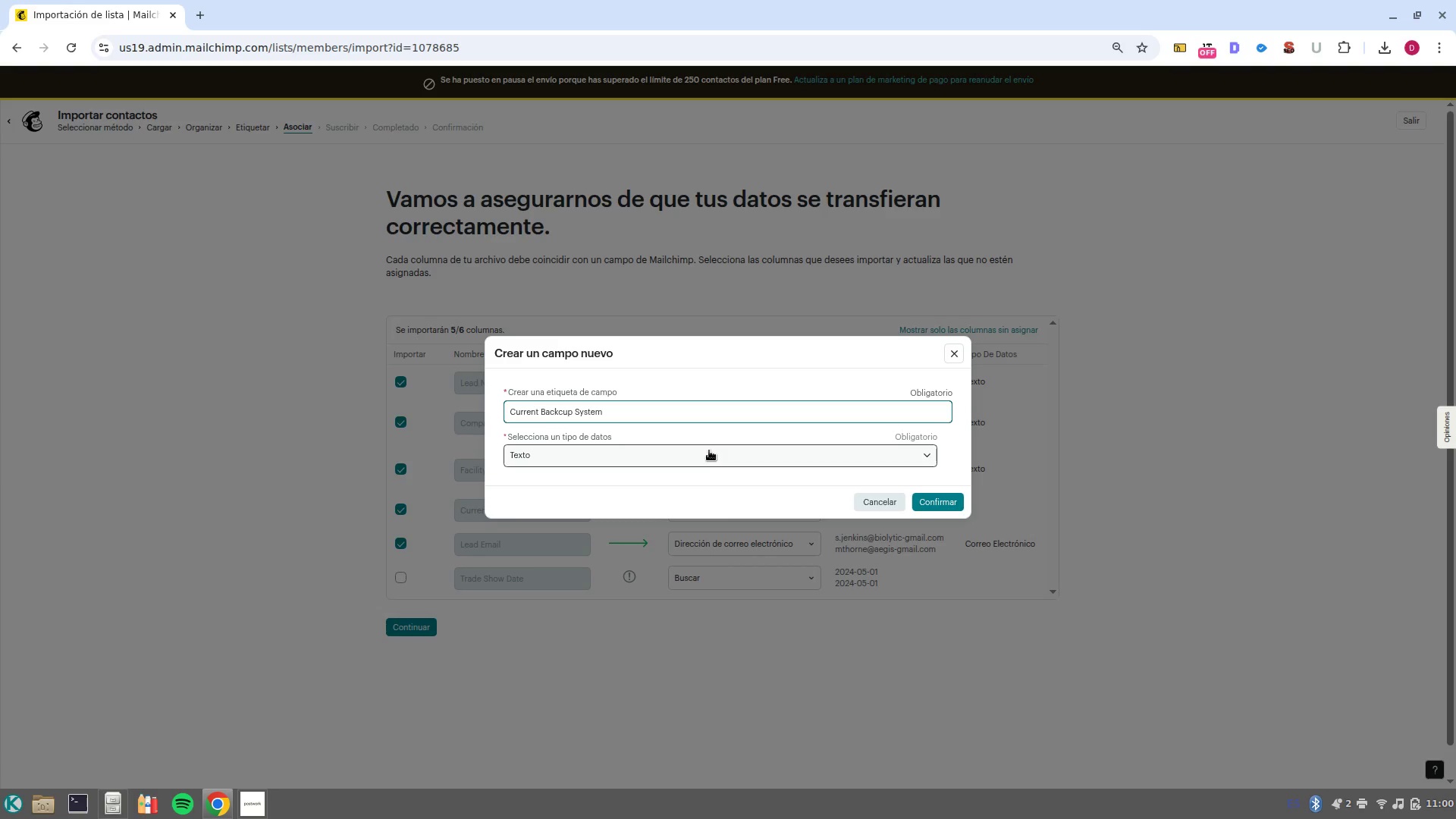 
wait(6.05)
 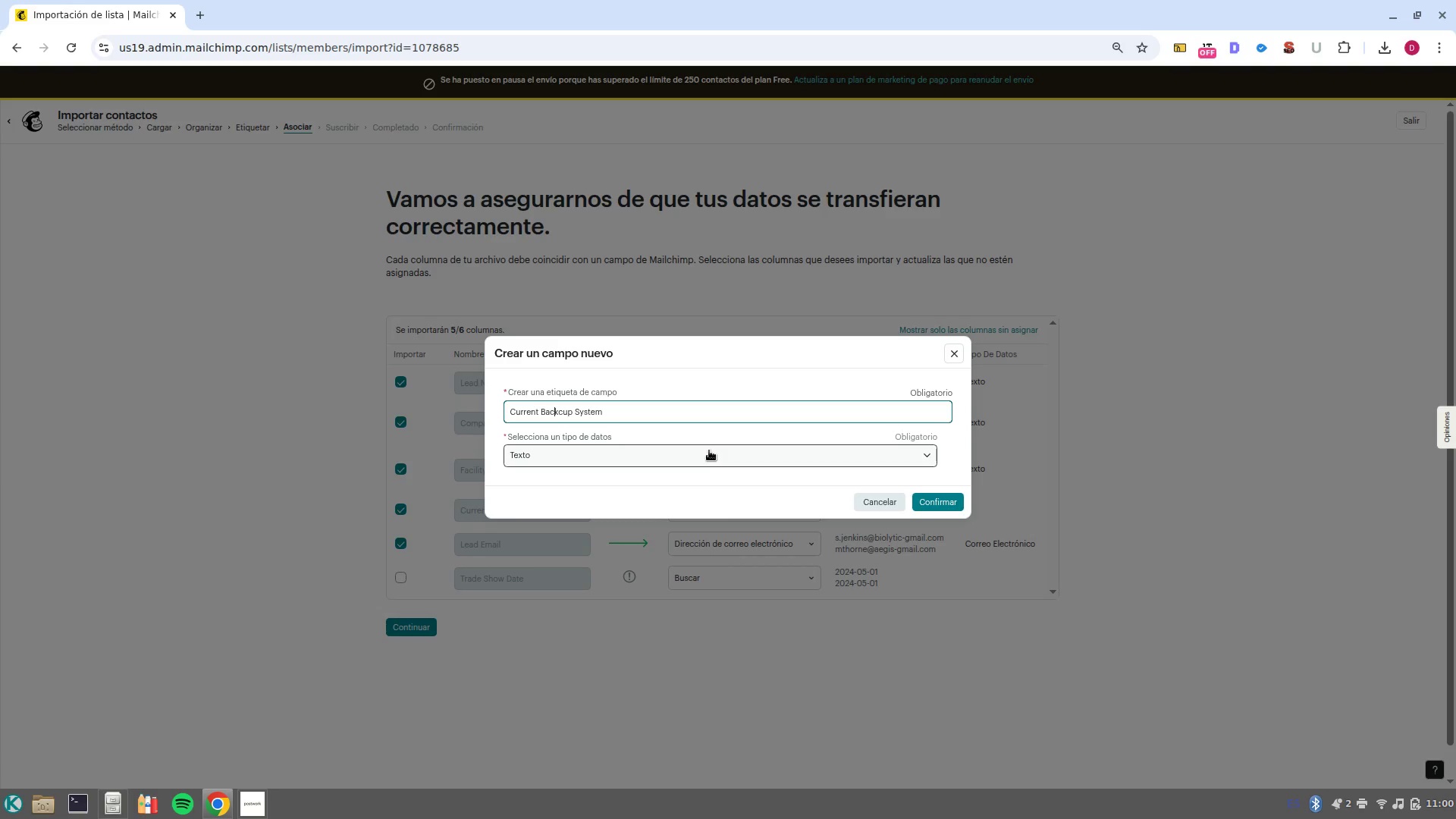 
key(ArrowRight)
 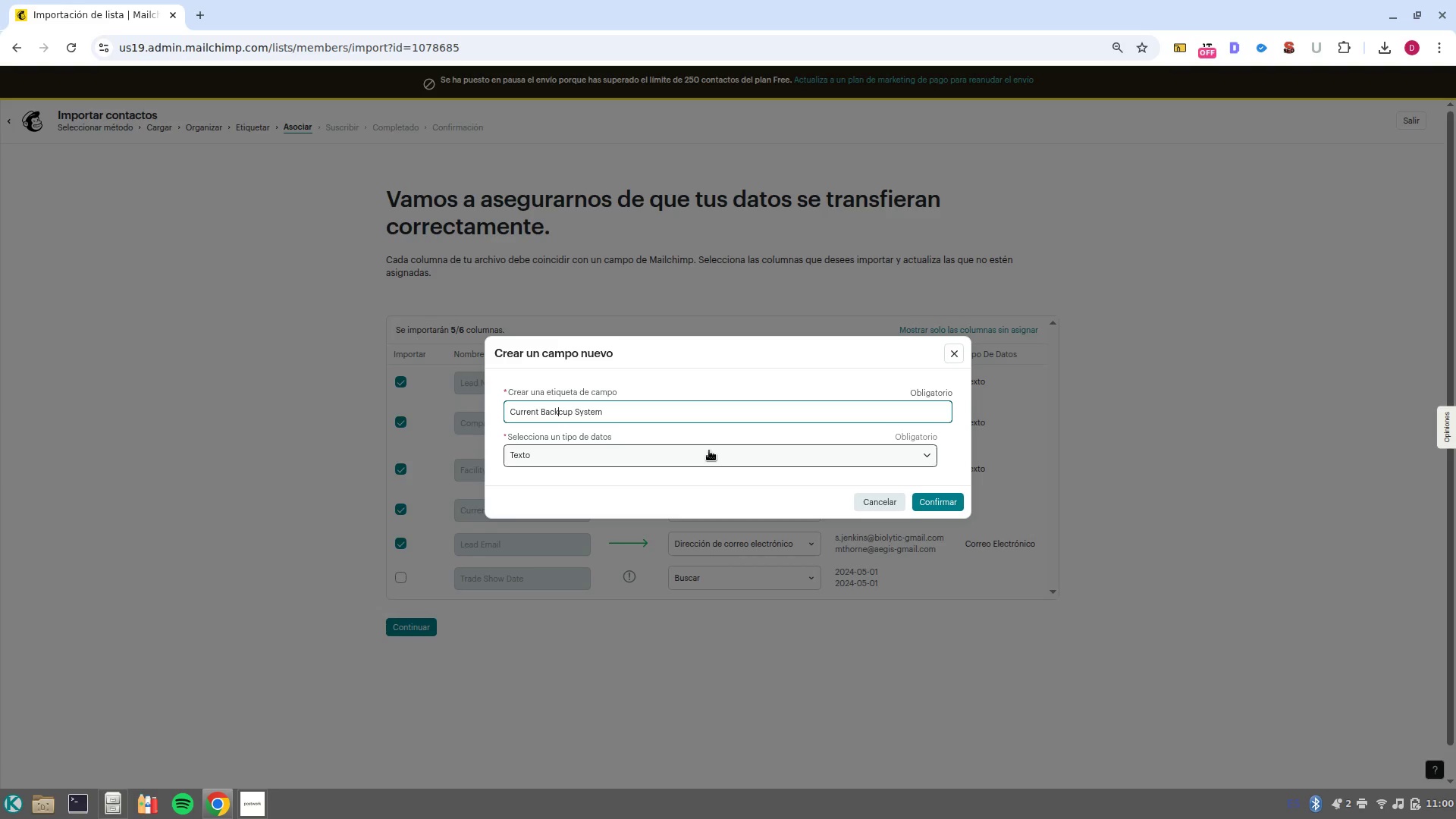 
key(ArrowRight)
 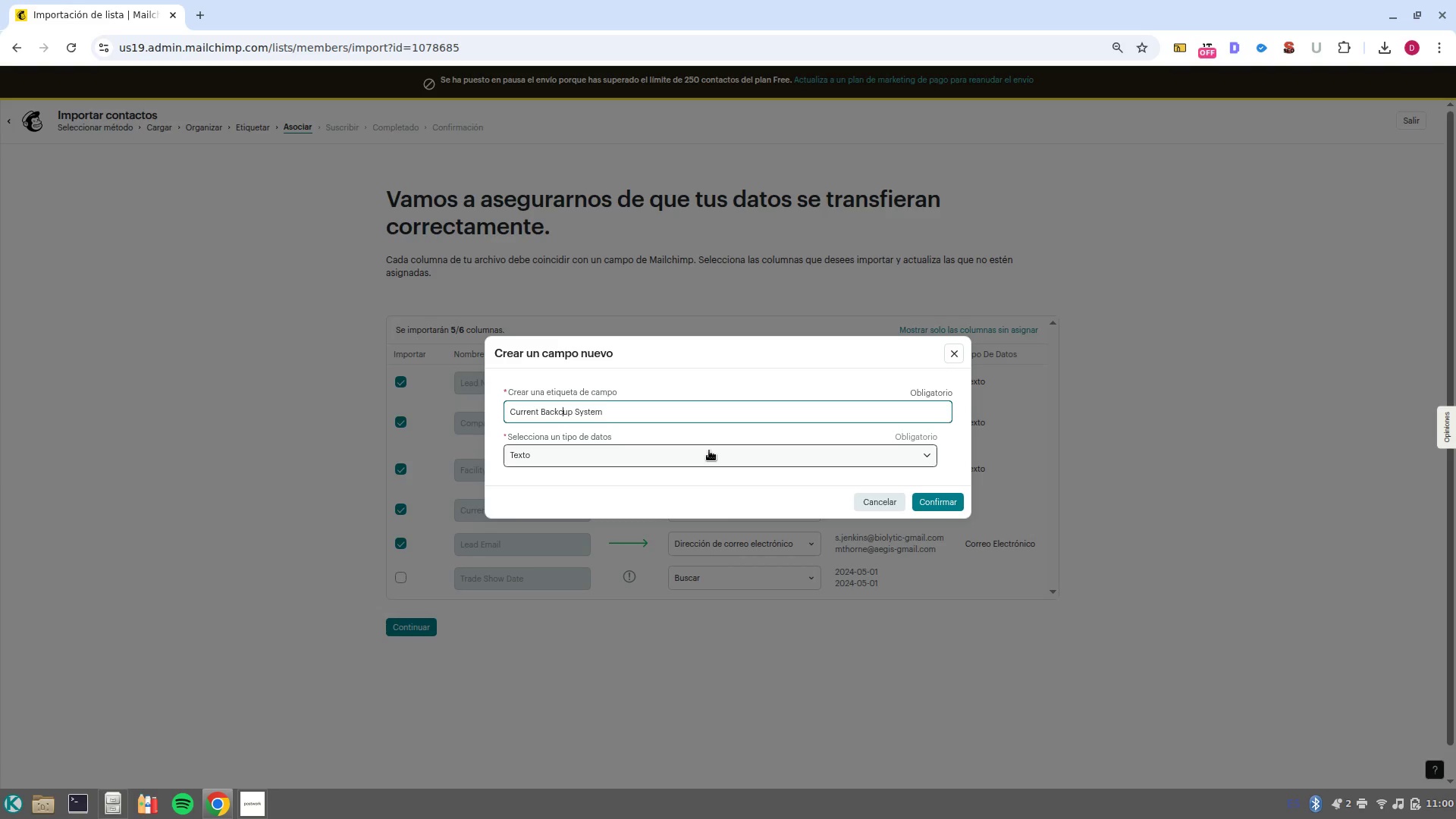 
key(Backspace)
 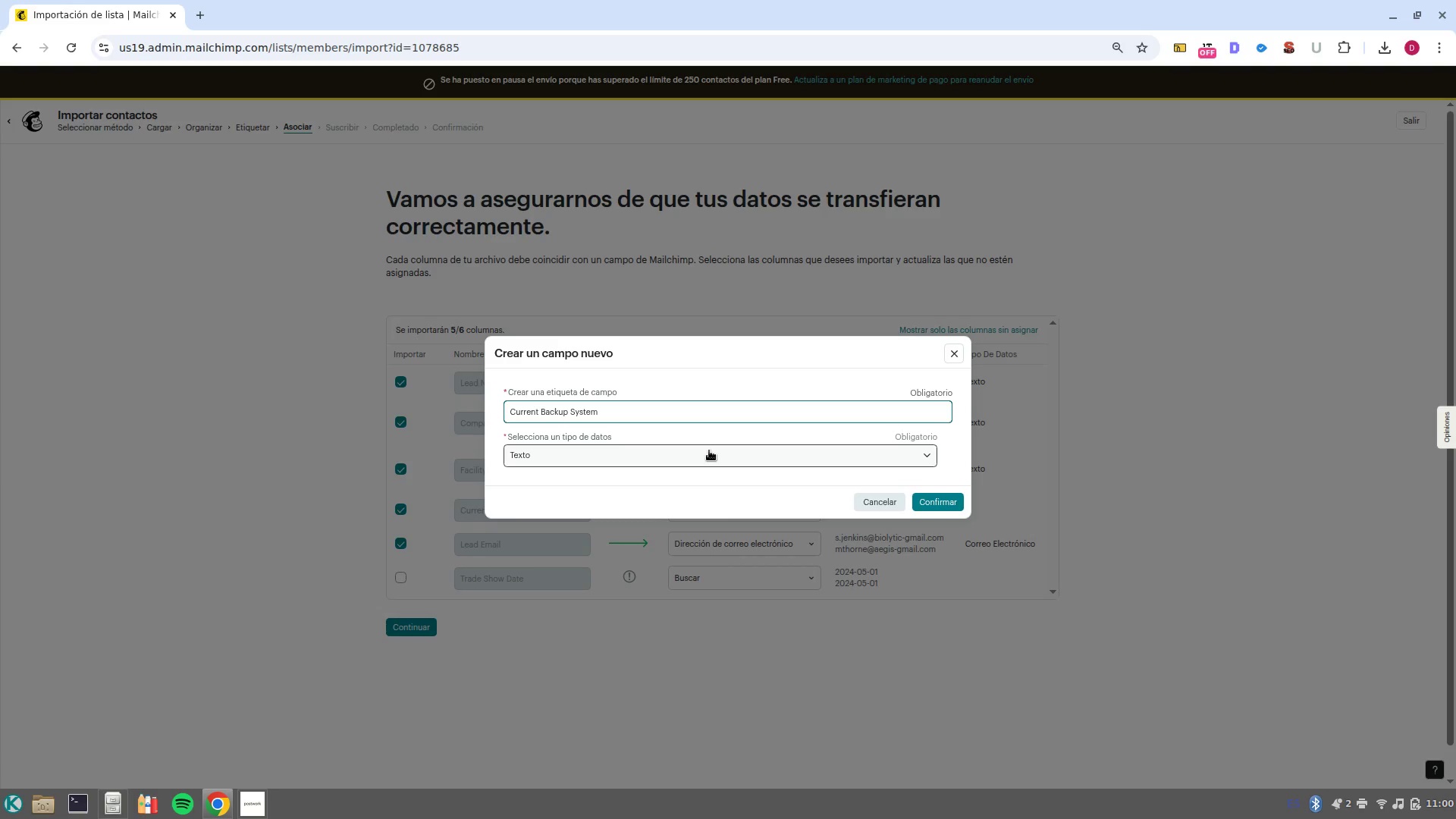 
left_click([935, 502])
 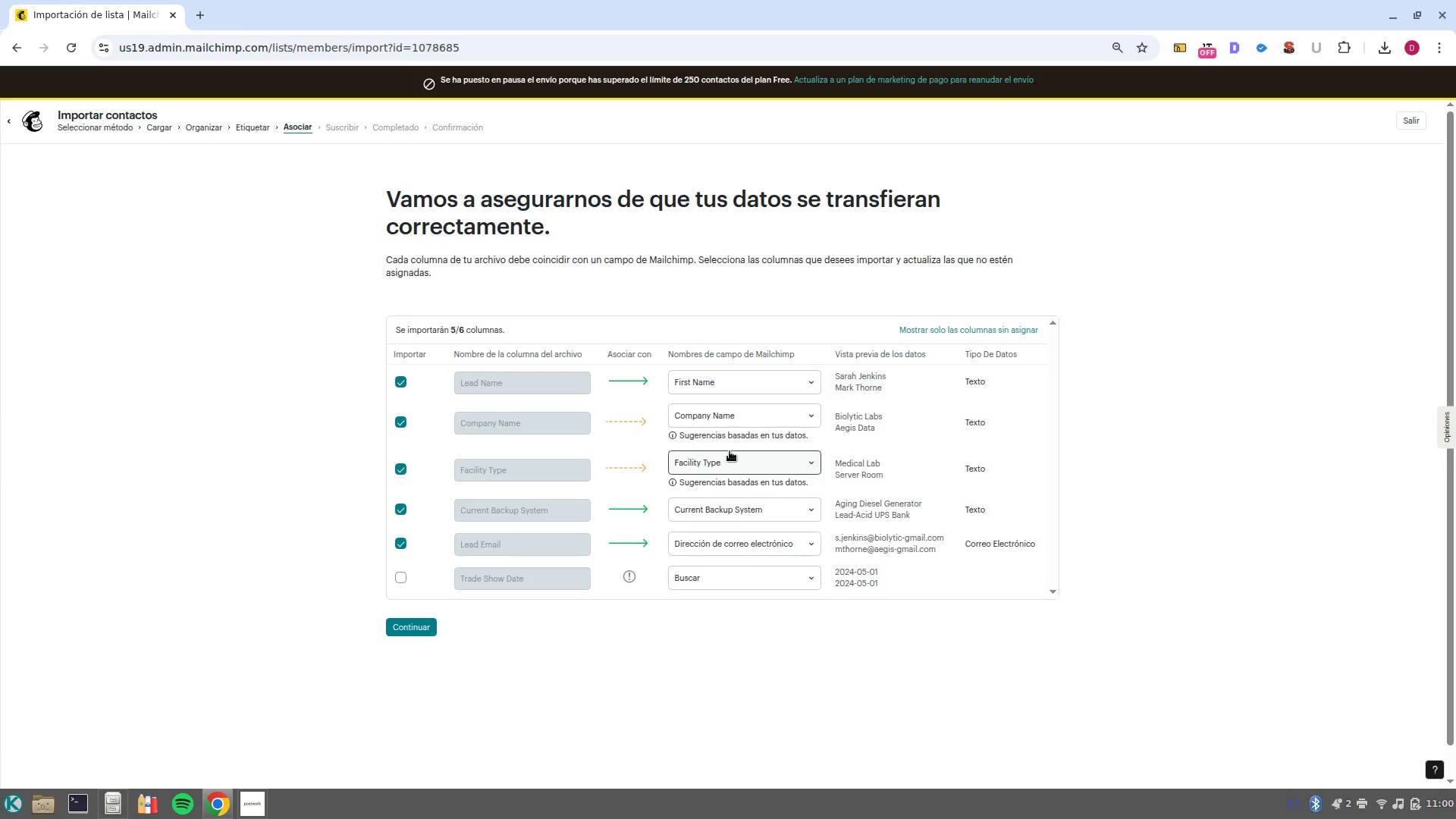 
wait(10.21)
 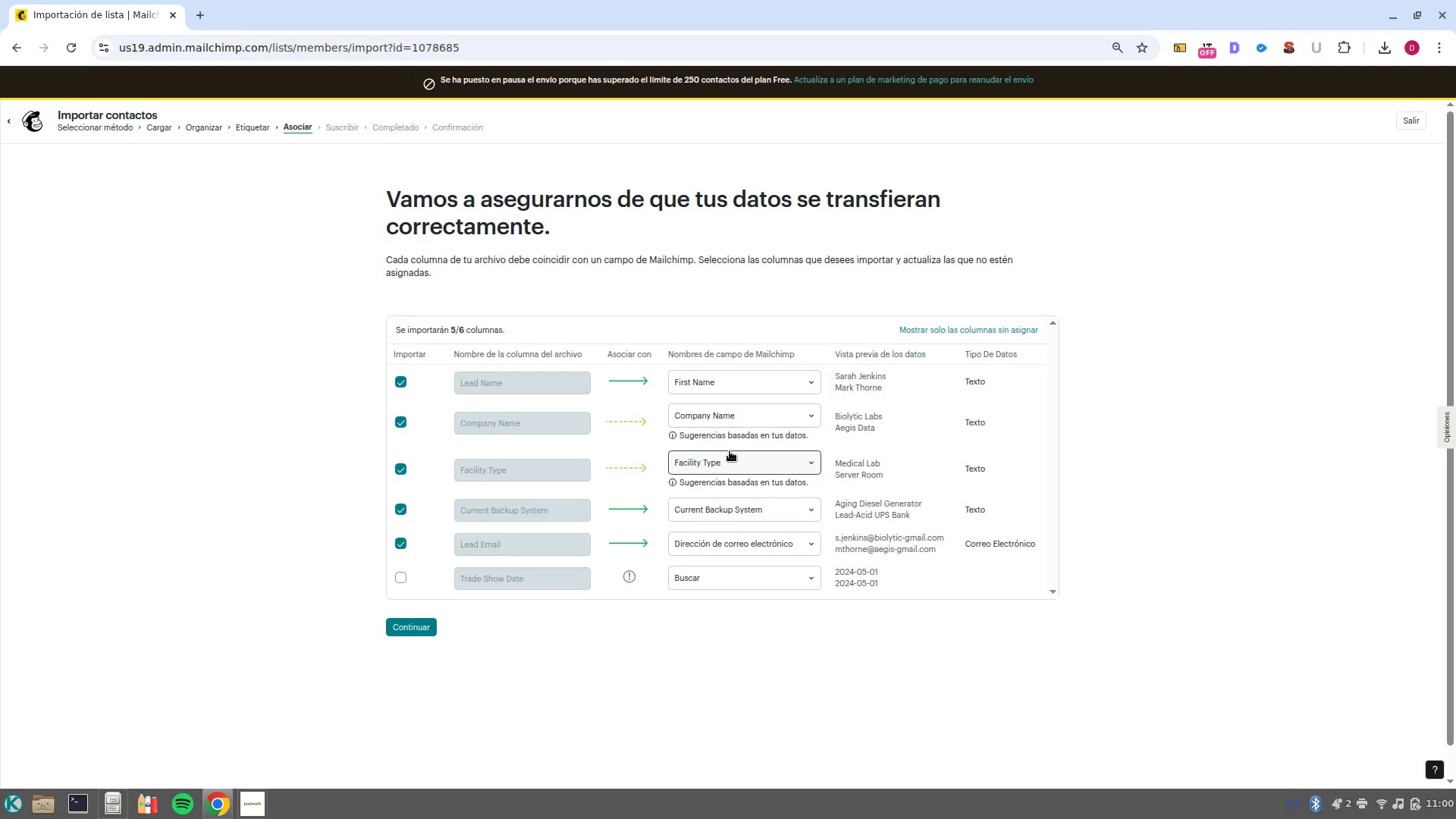 
left_click([757, 579])
 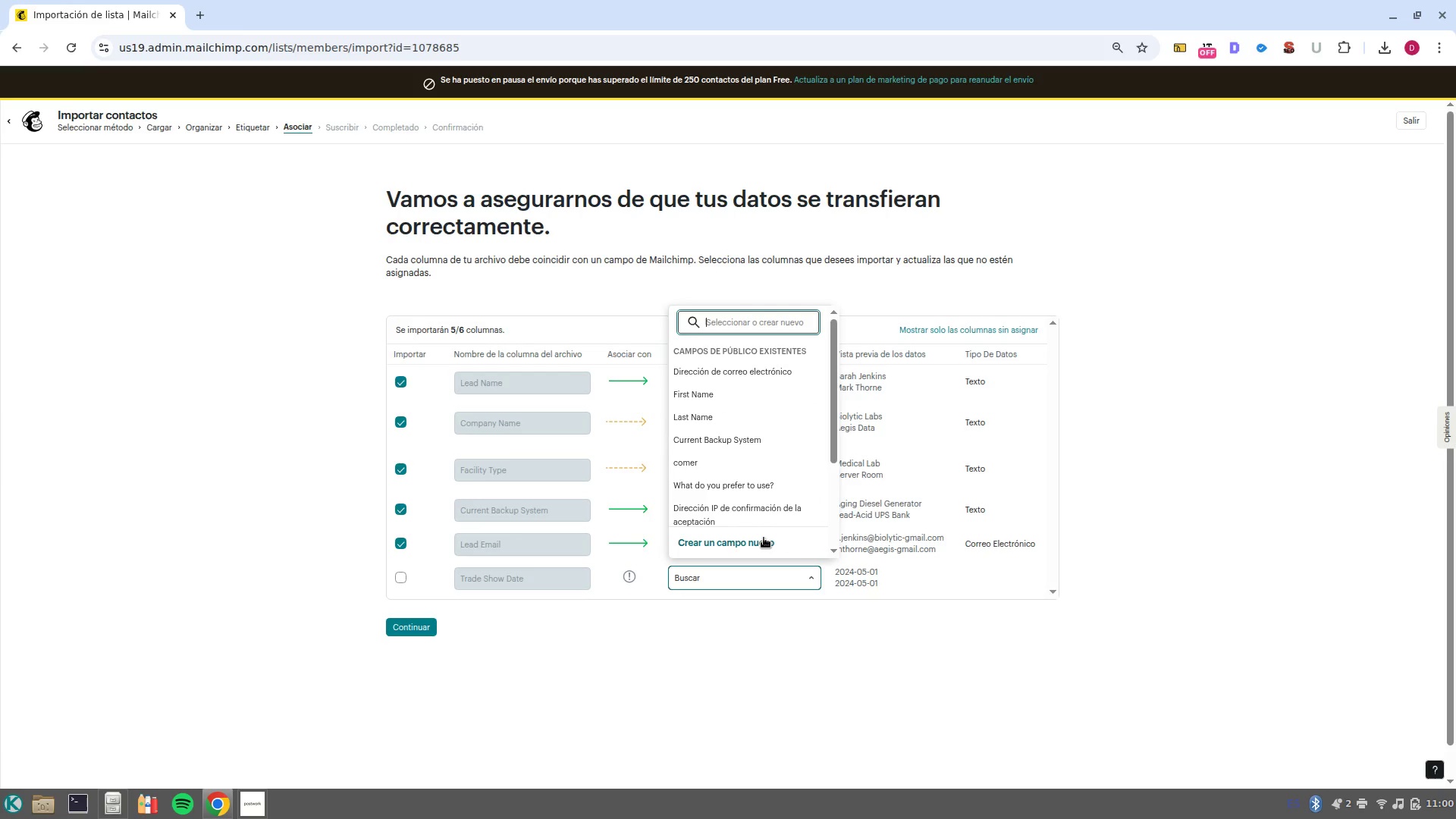 
left_click([764, 538])
 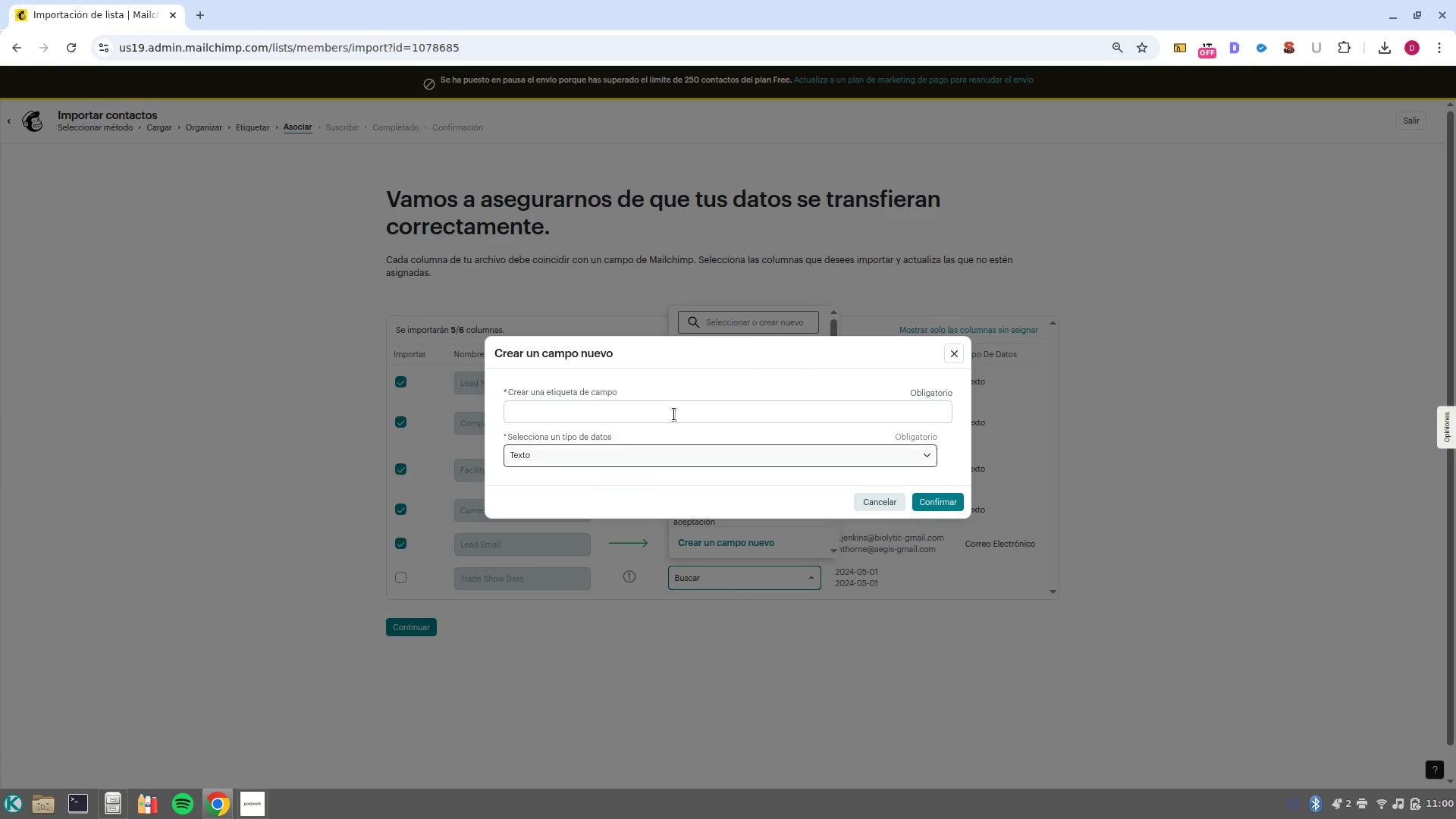 
left_click([673, 413])
 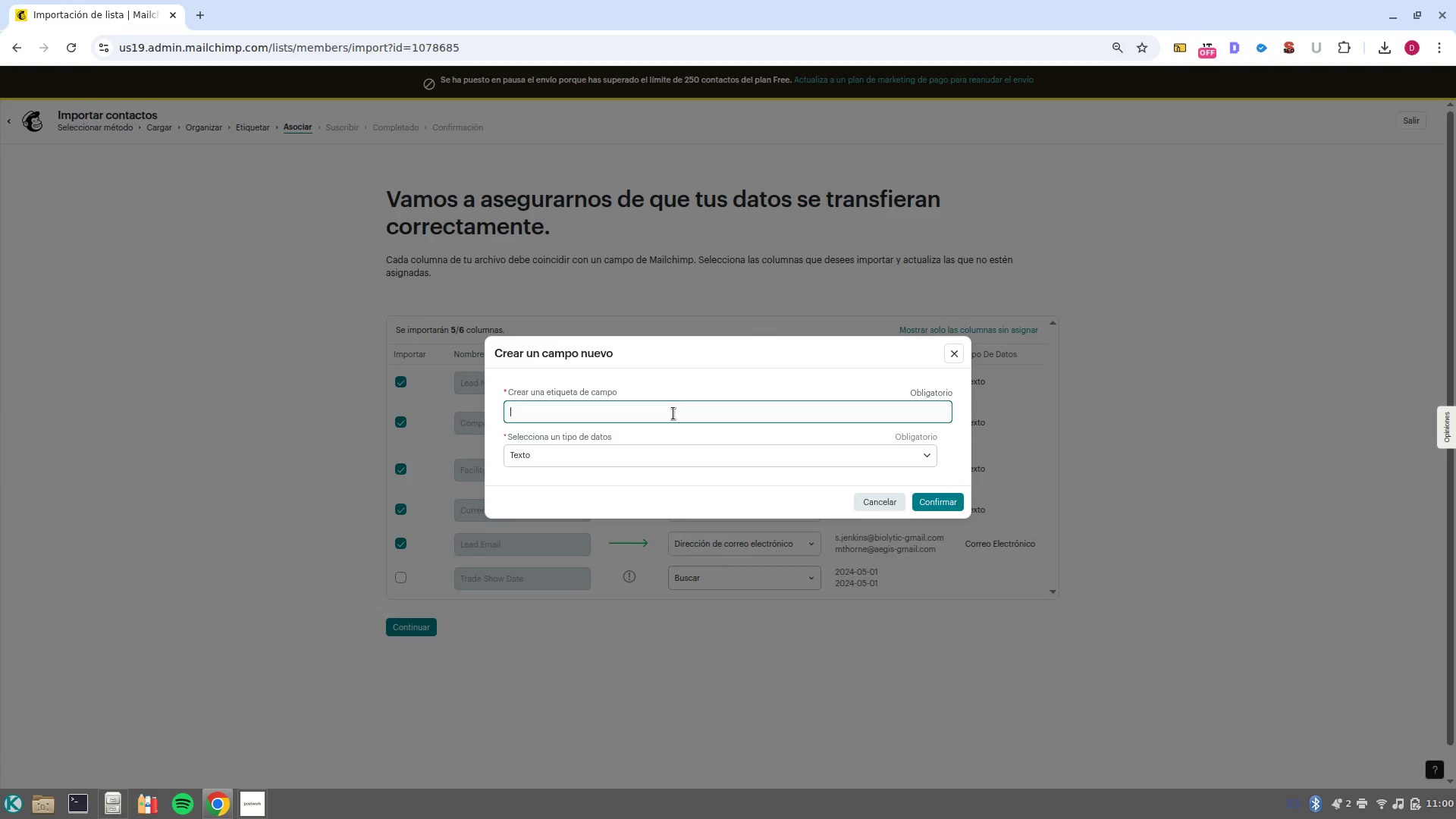 
type(Trade Show Date)
 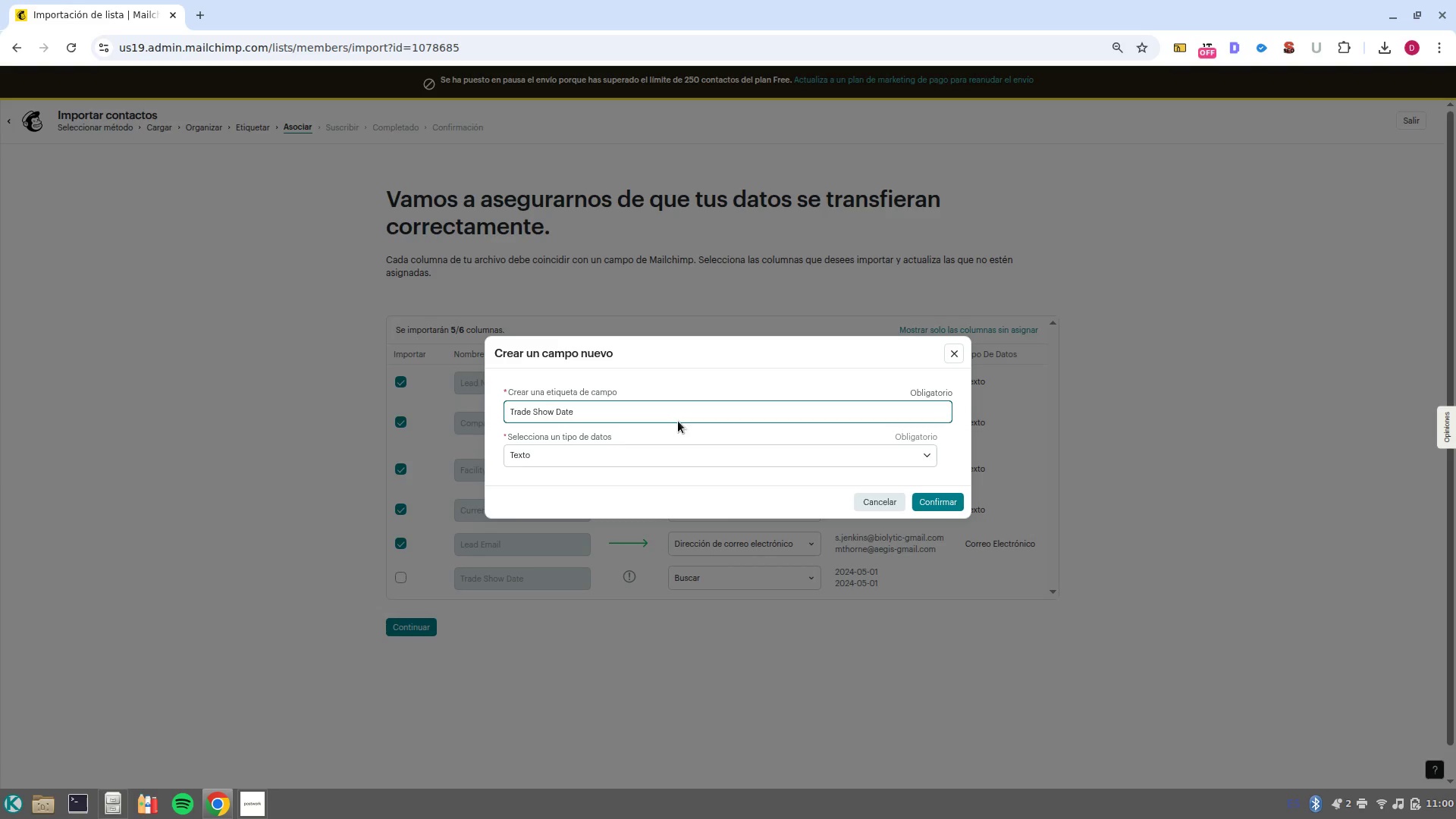 
left_click([678, 455])
 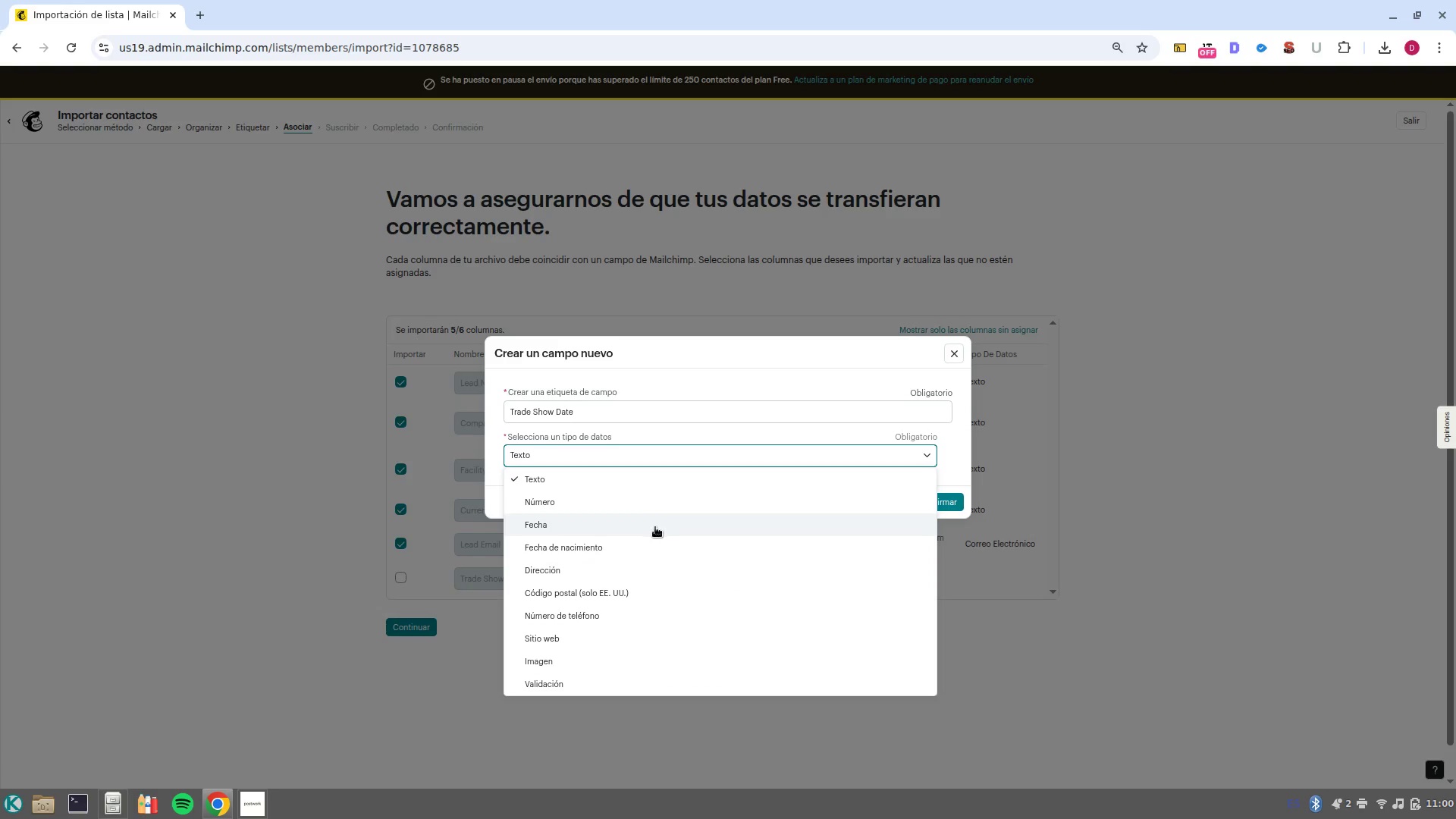 
left_click([655, 527])
 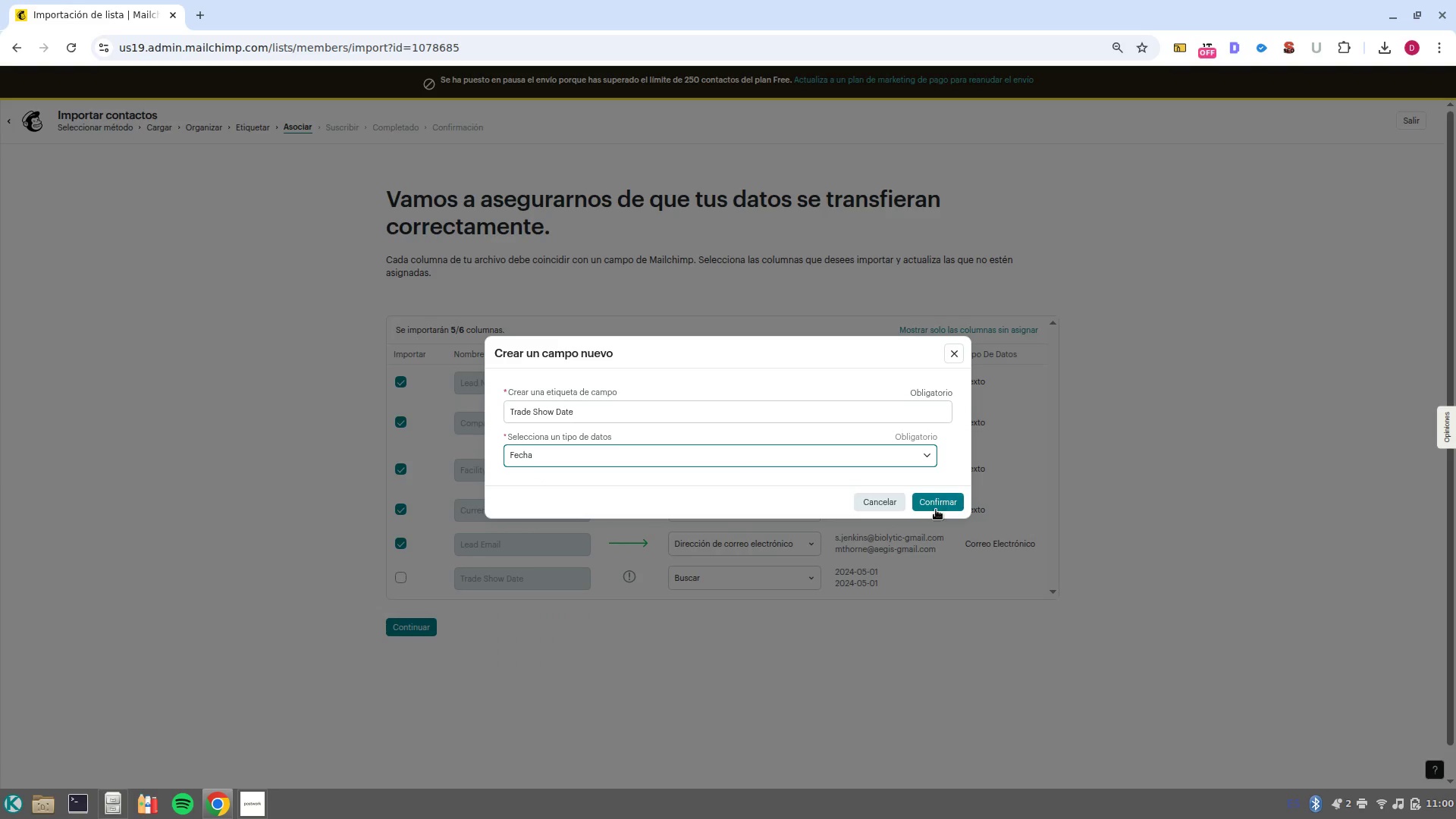 
left_click([936, 510])
 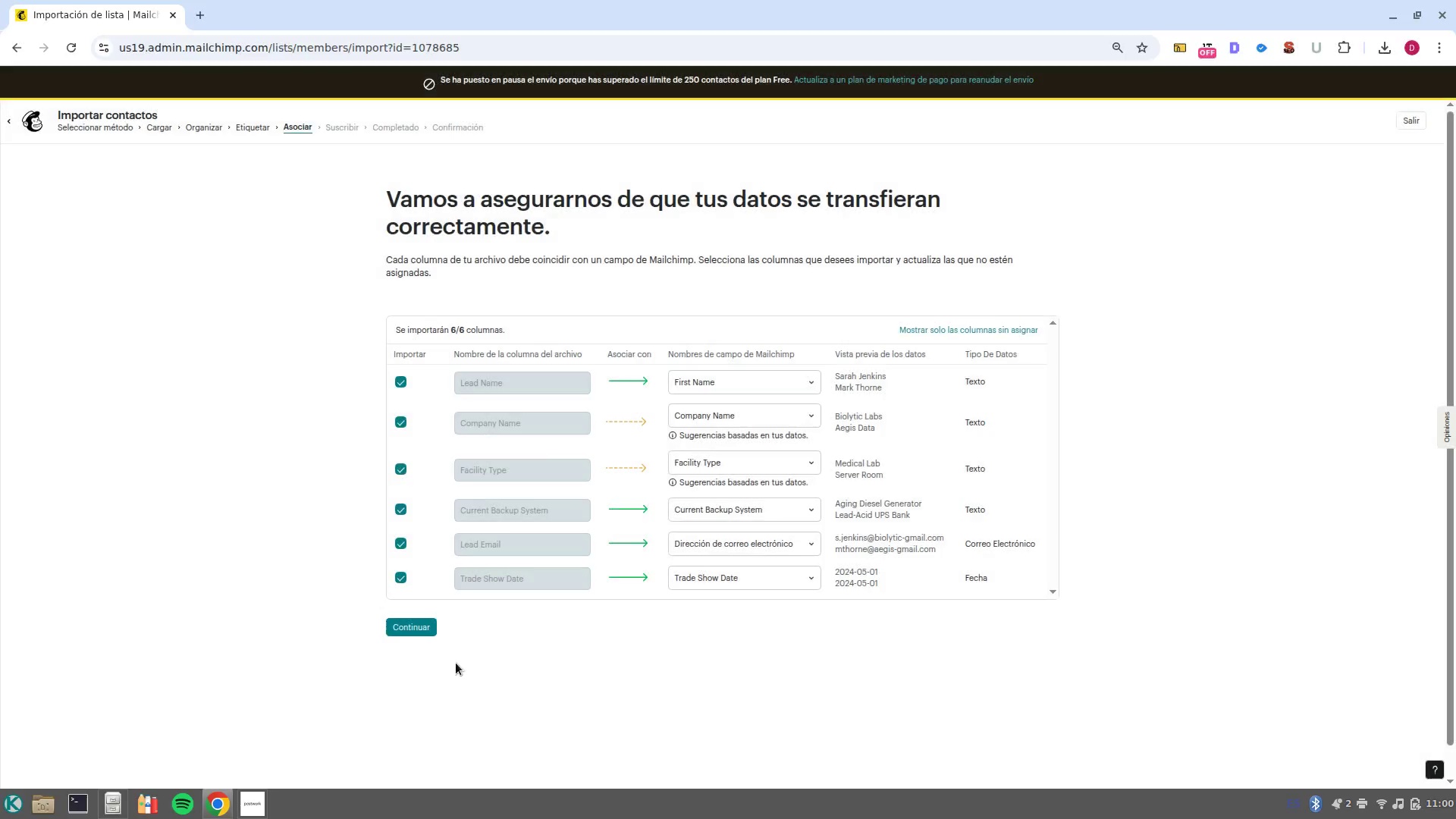 
left_click([403, 632])
 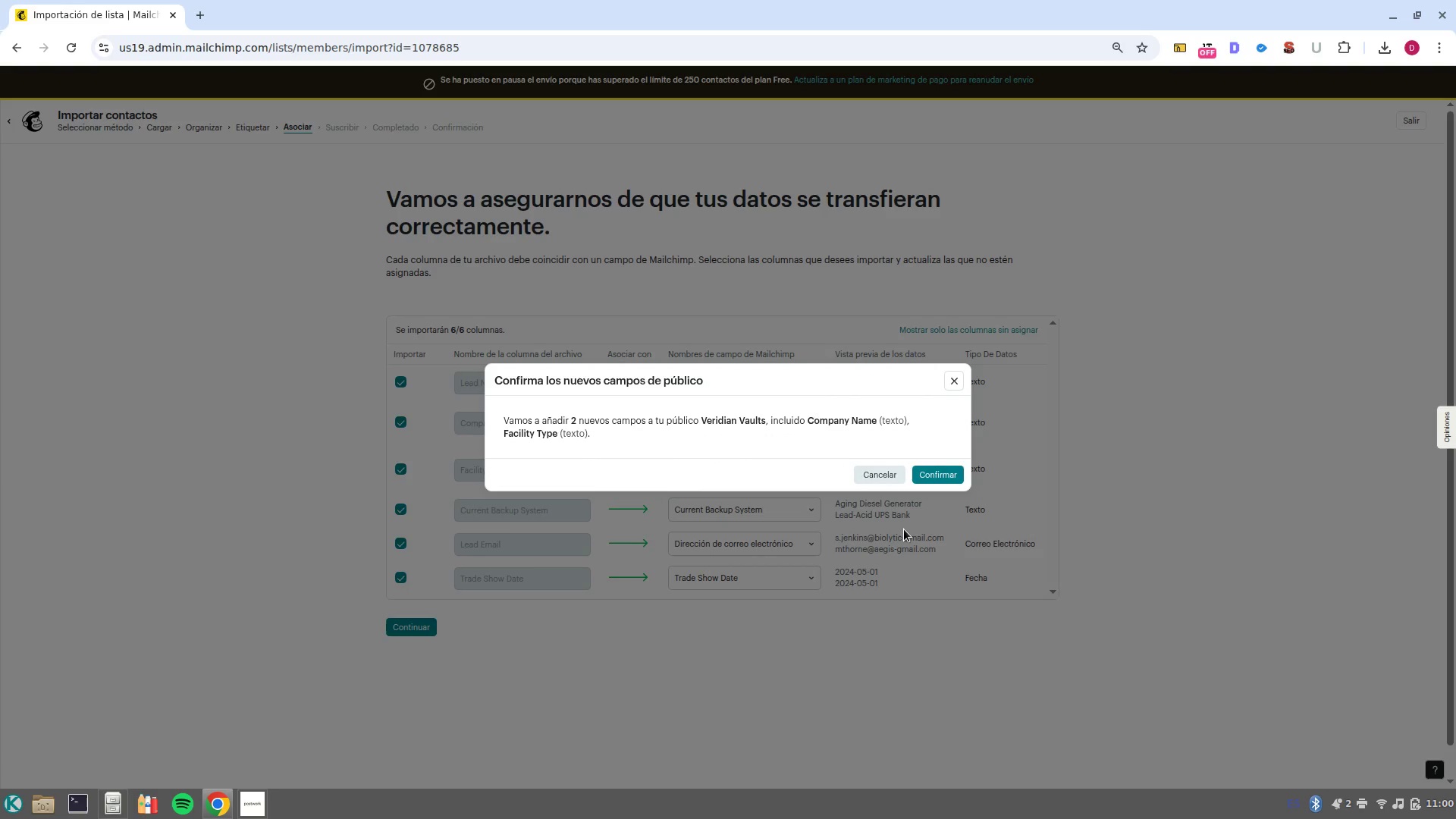 
left_click([956, 475])
 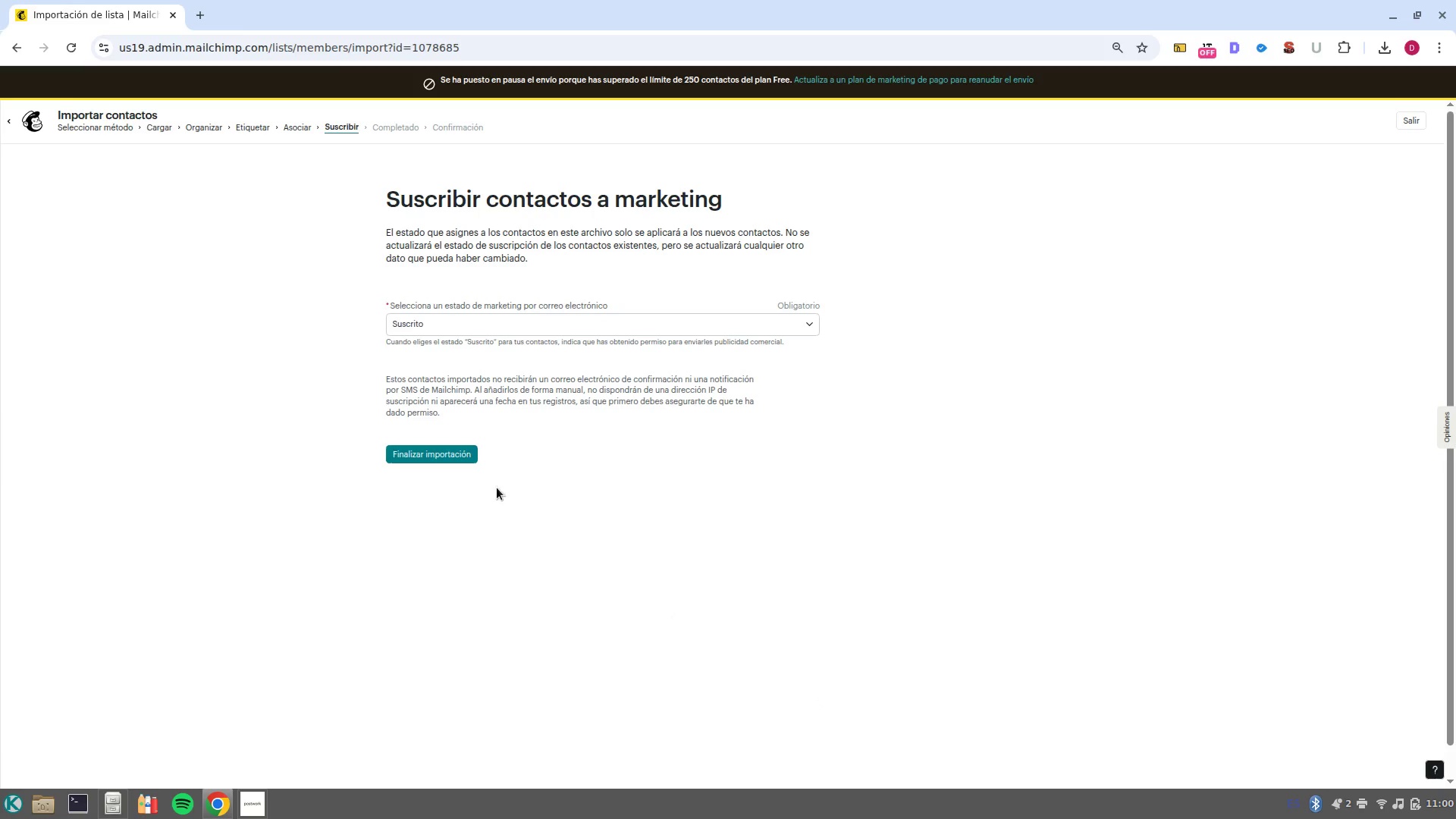 
left_click([463, 454])
 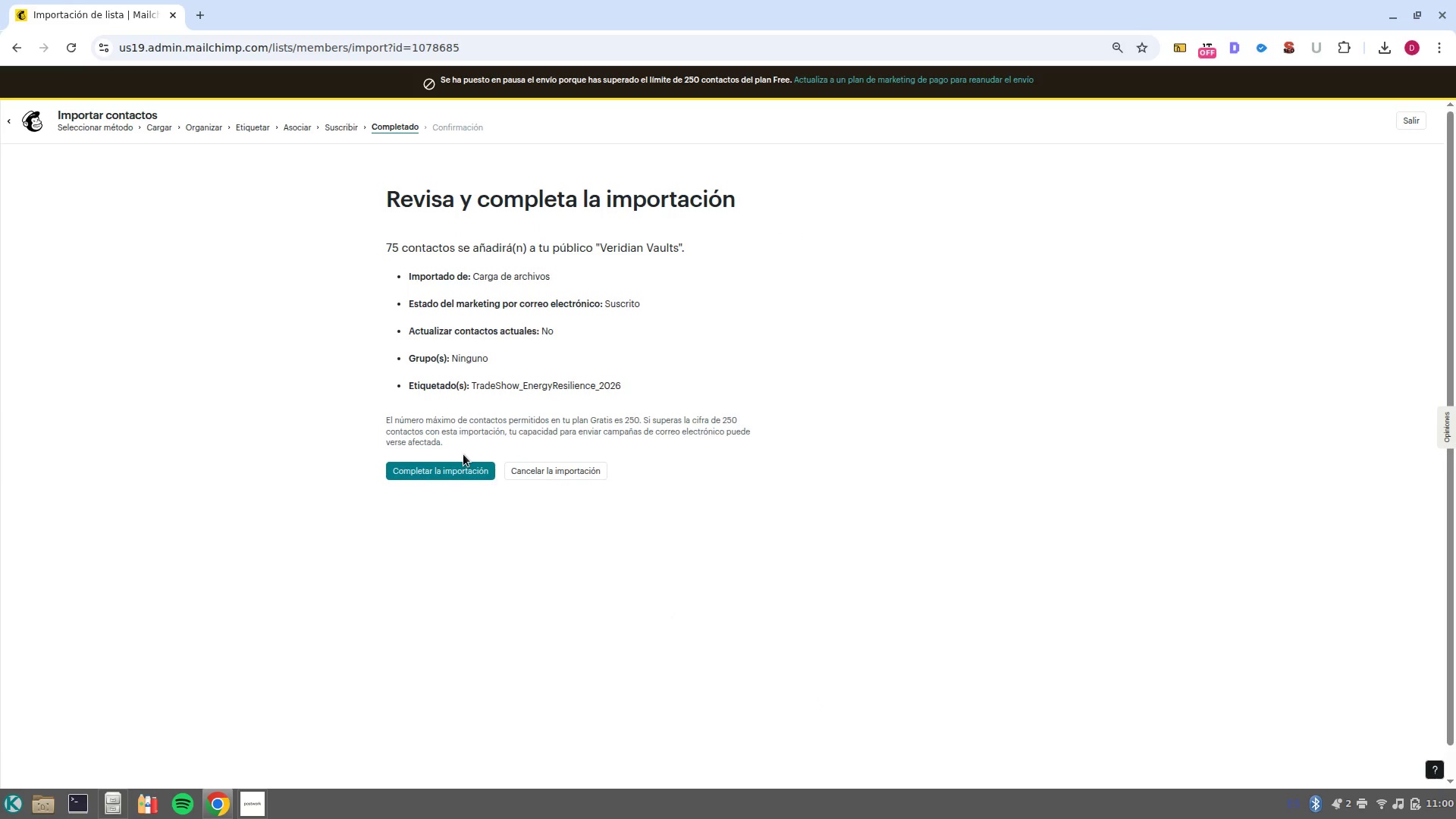 
left_click([465, 472])
 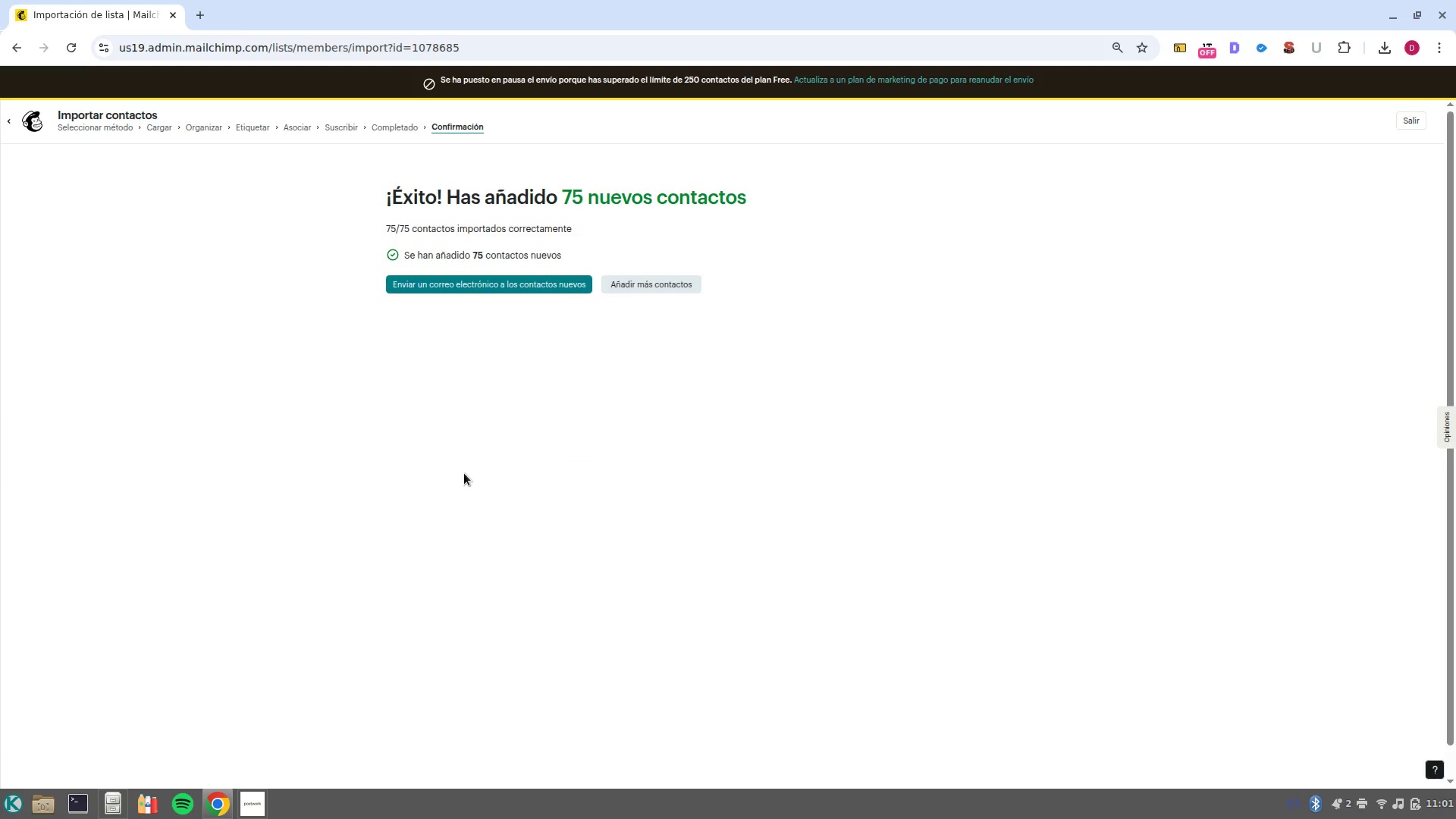 
wait(17.03)
 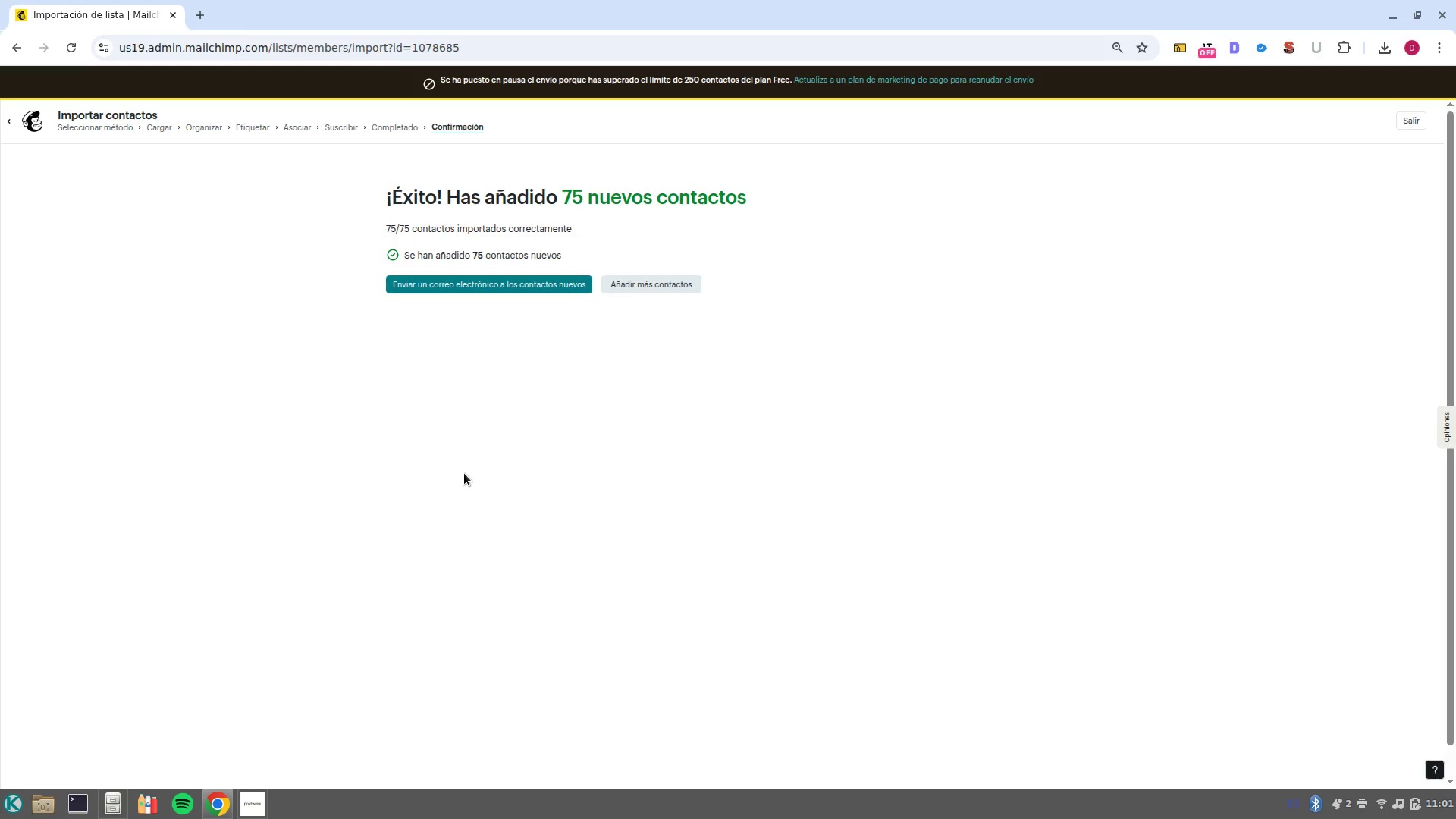 
left_click([1419, 118])
 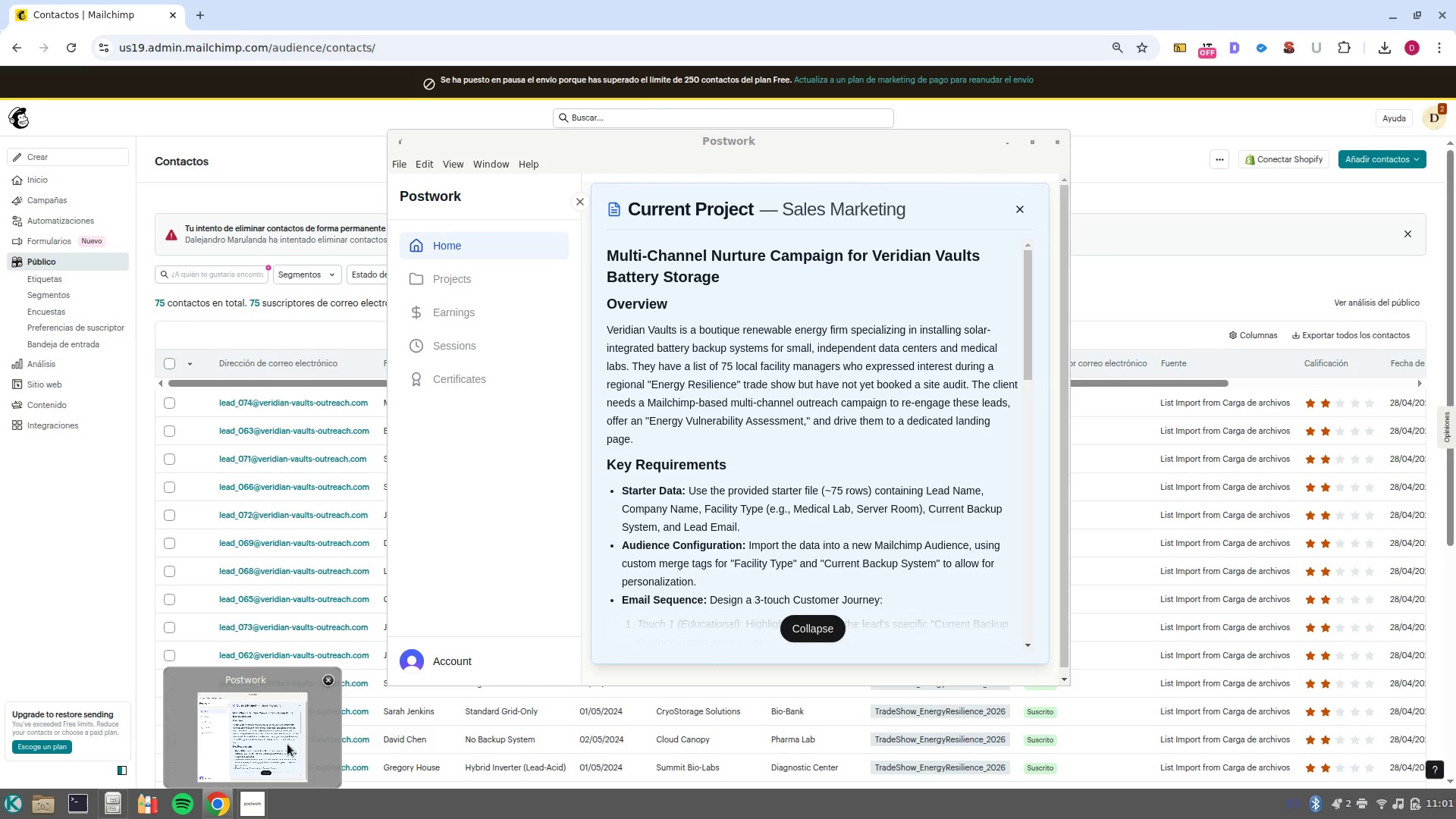 
wait(50.21)
 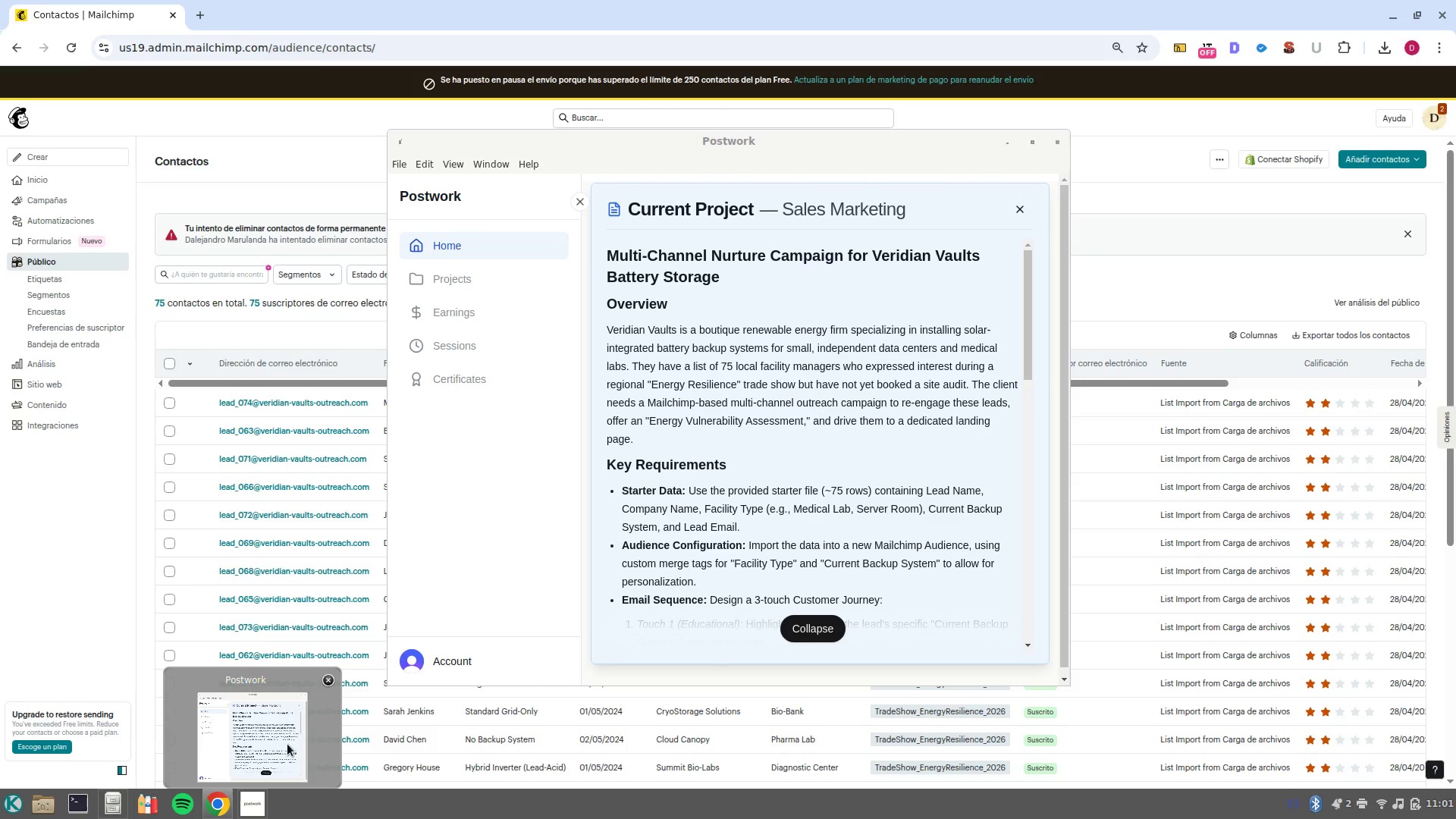 
left_click([1220, 159])
 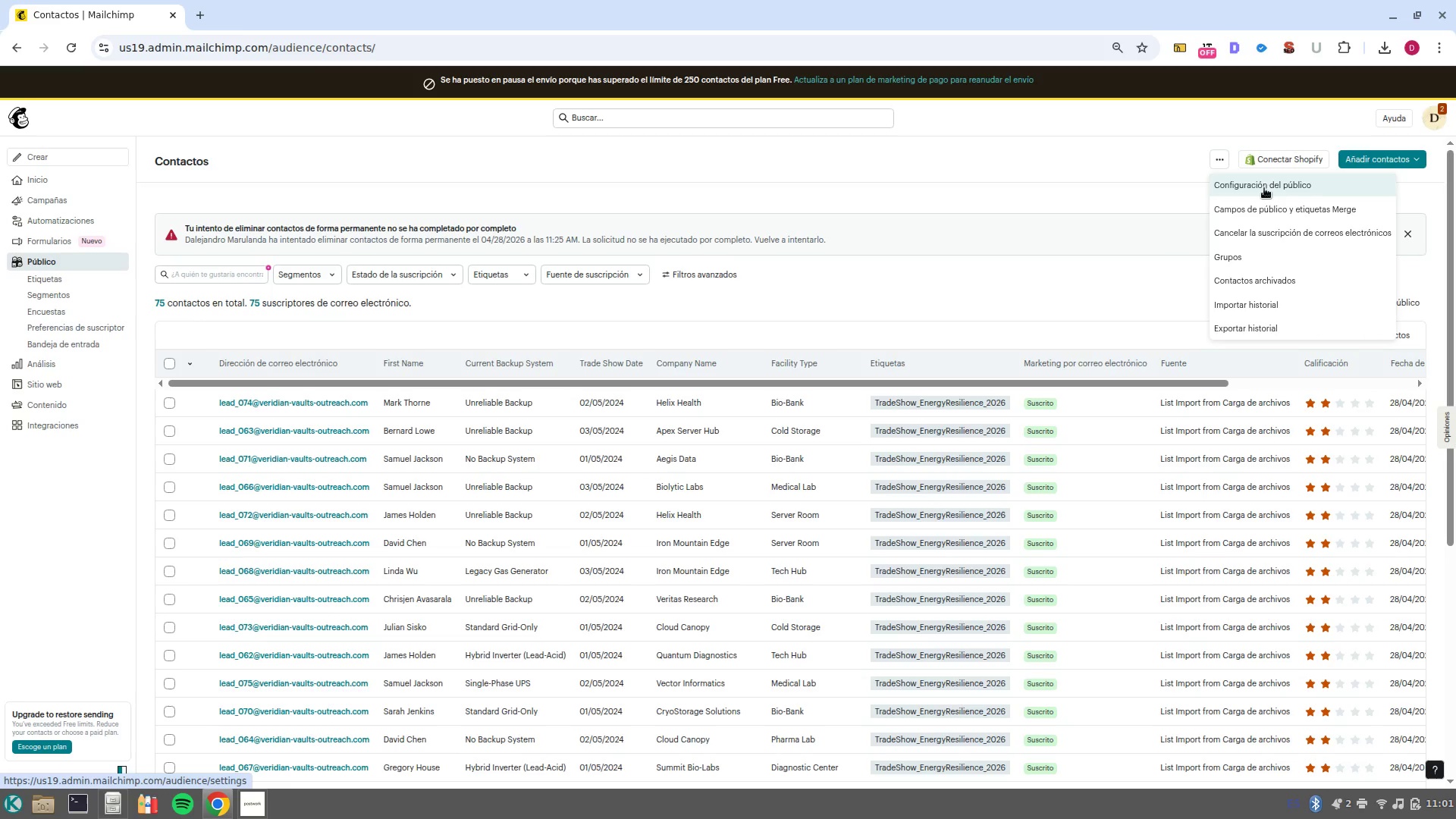 
left_click([1270, 183])
 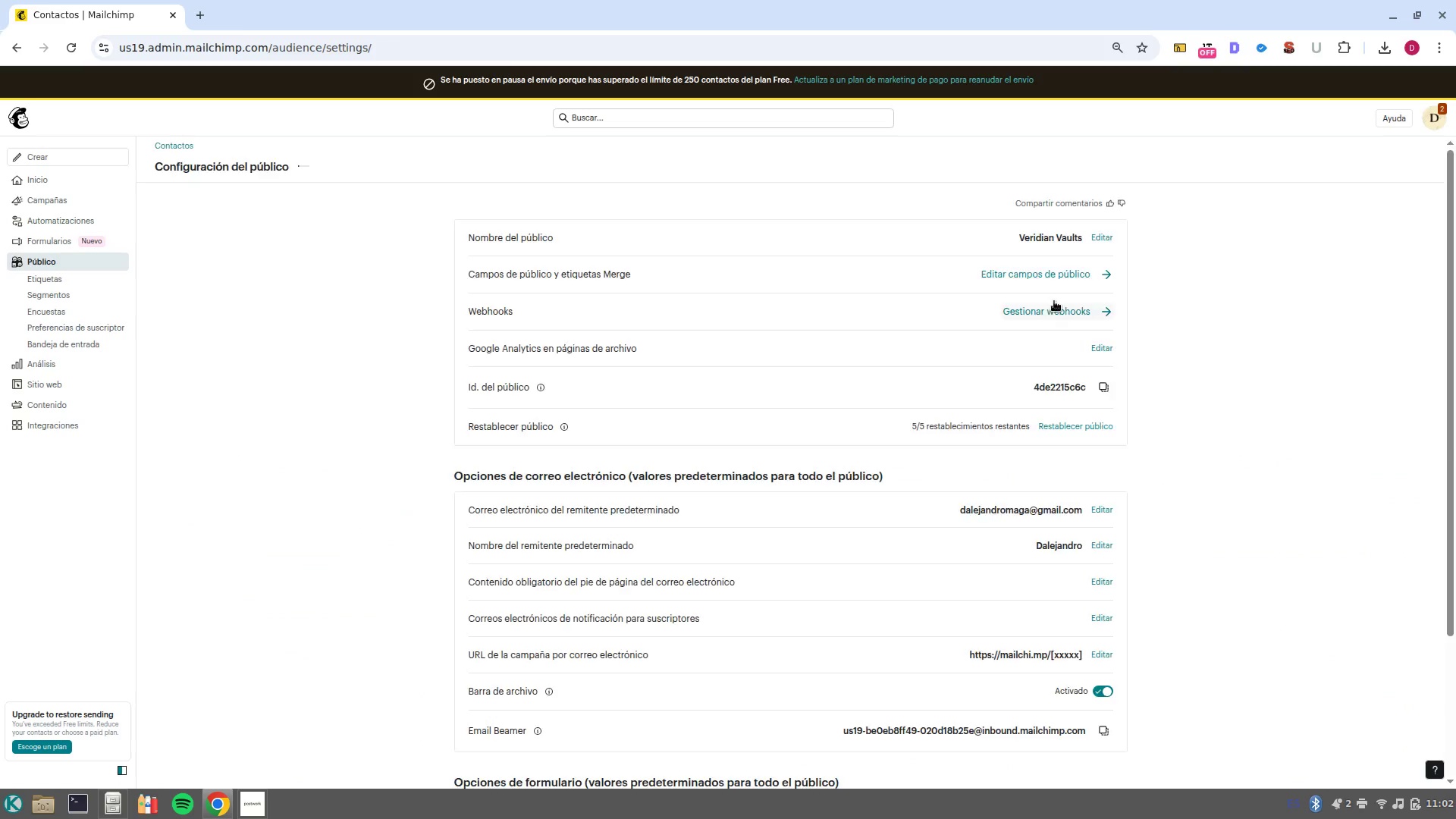 
left_click([1103, 278])
 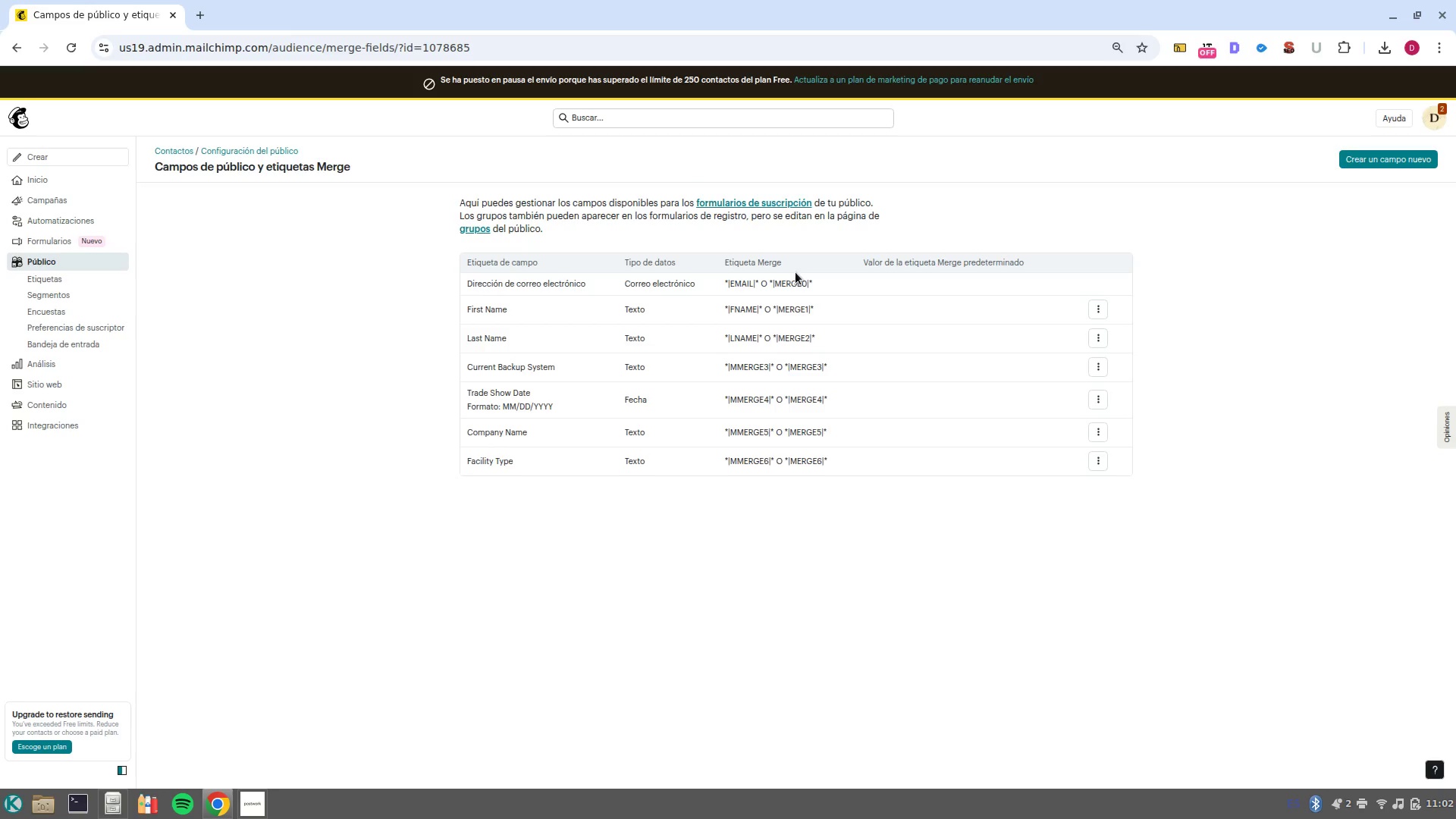 
wait(13.36)
 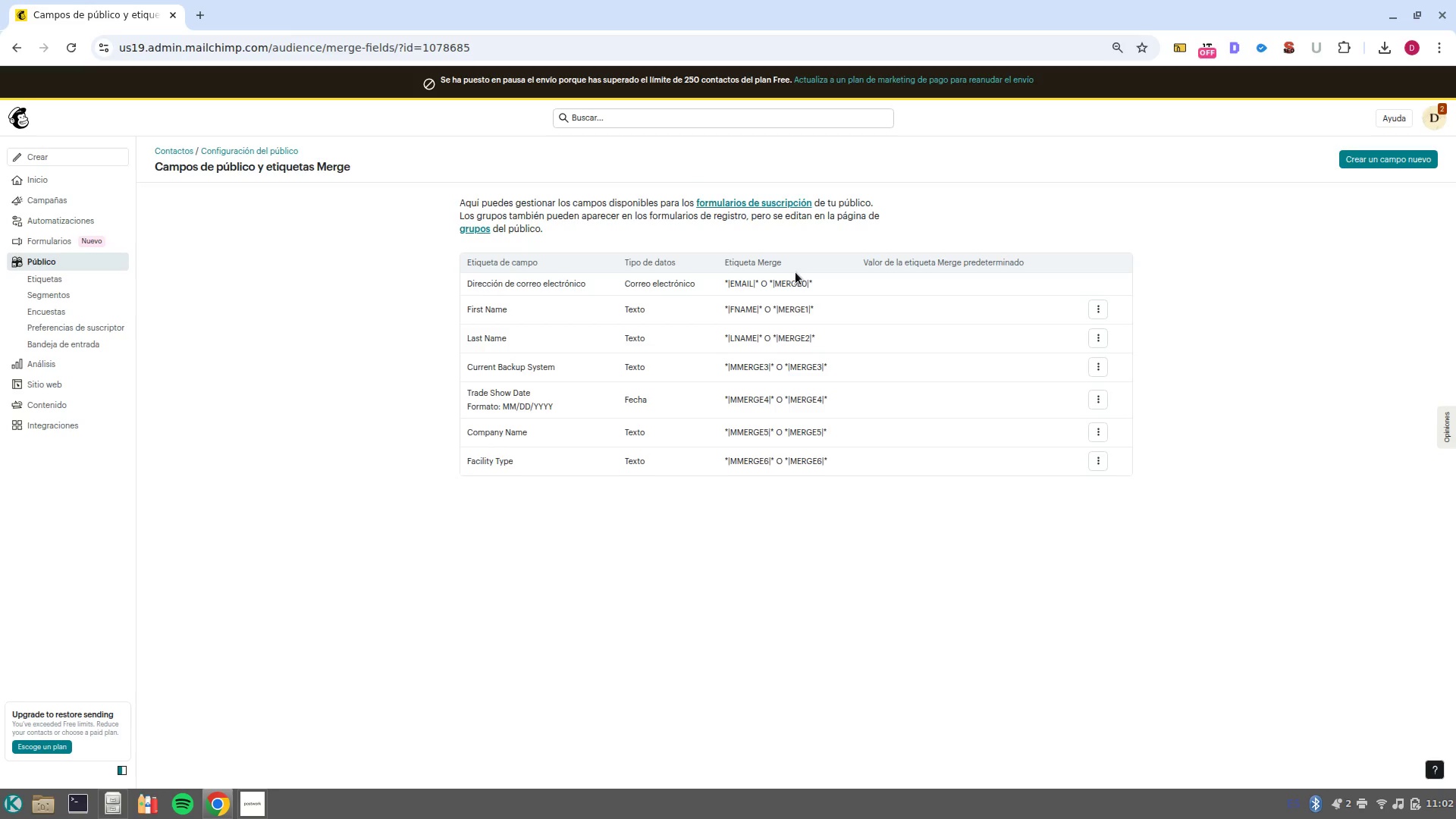 
left_click([1097, 459])
 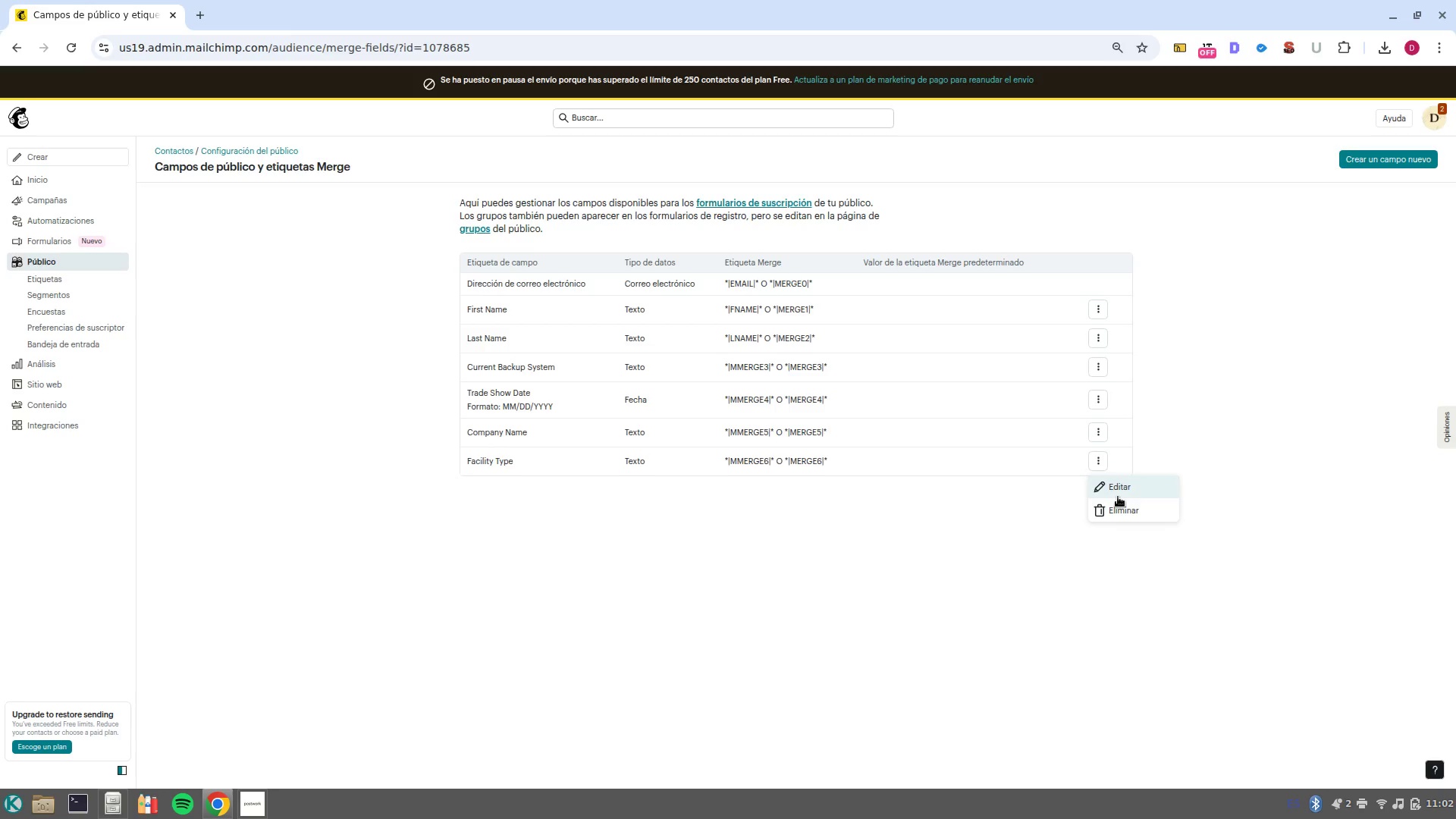 
left_click([1122, 492])
 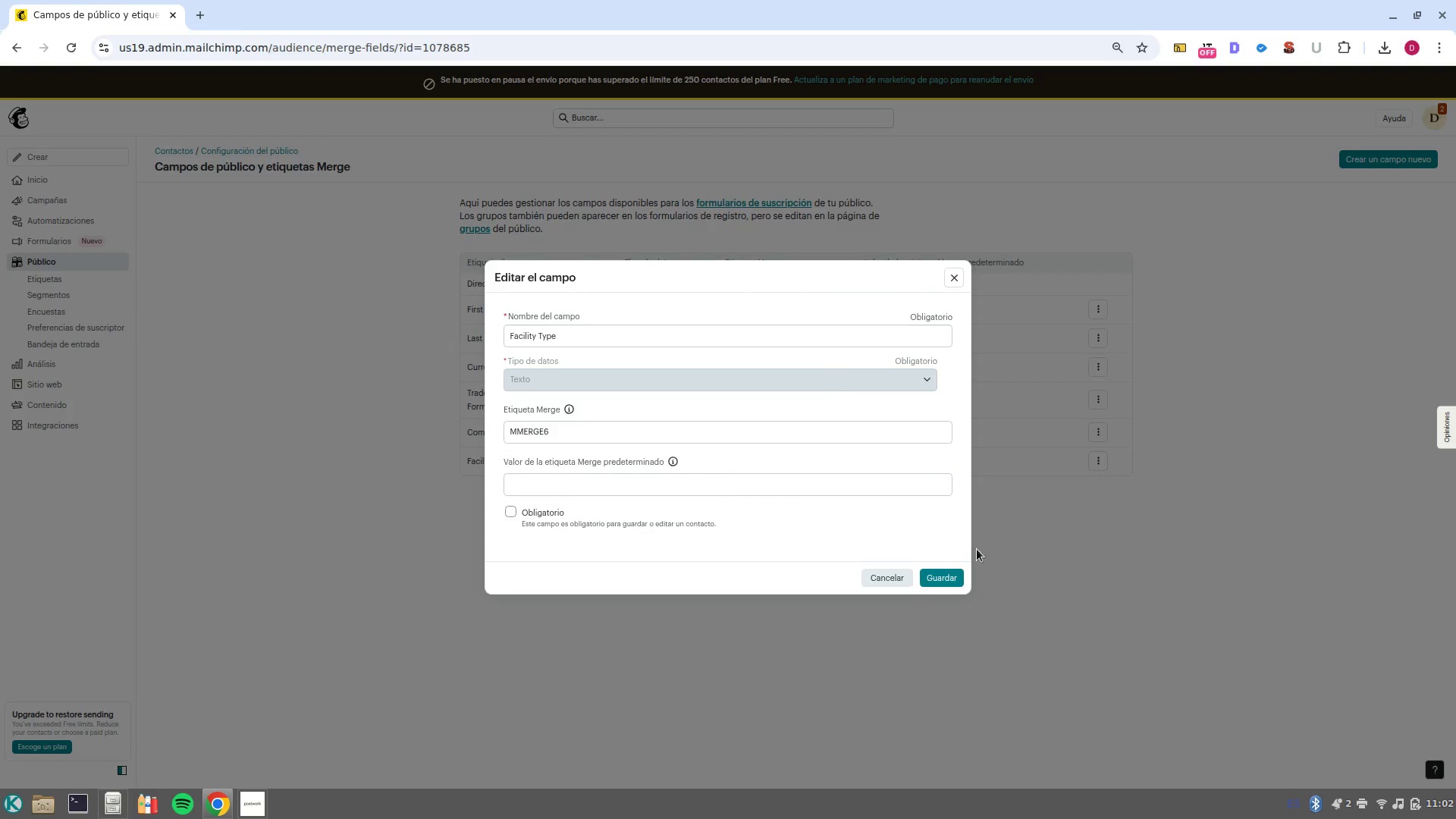 
left_click([879, 575])
 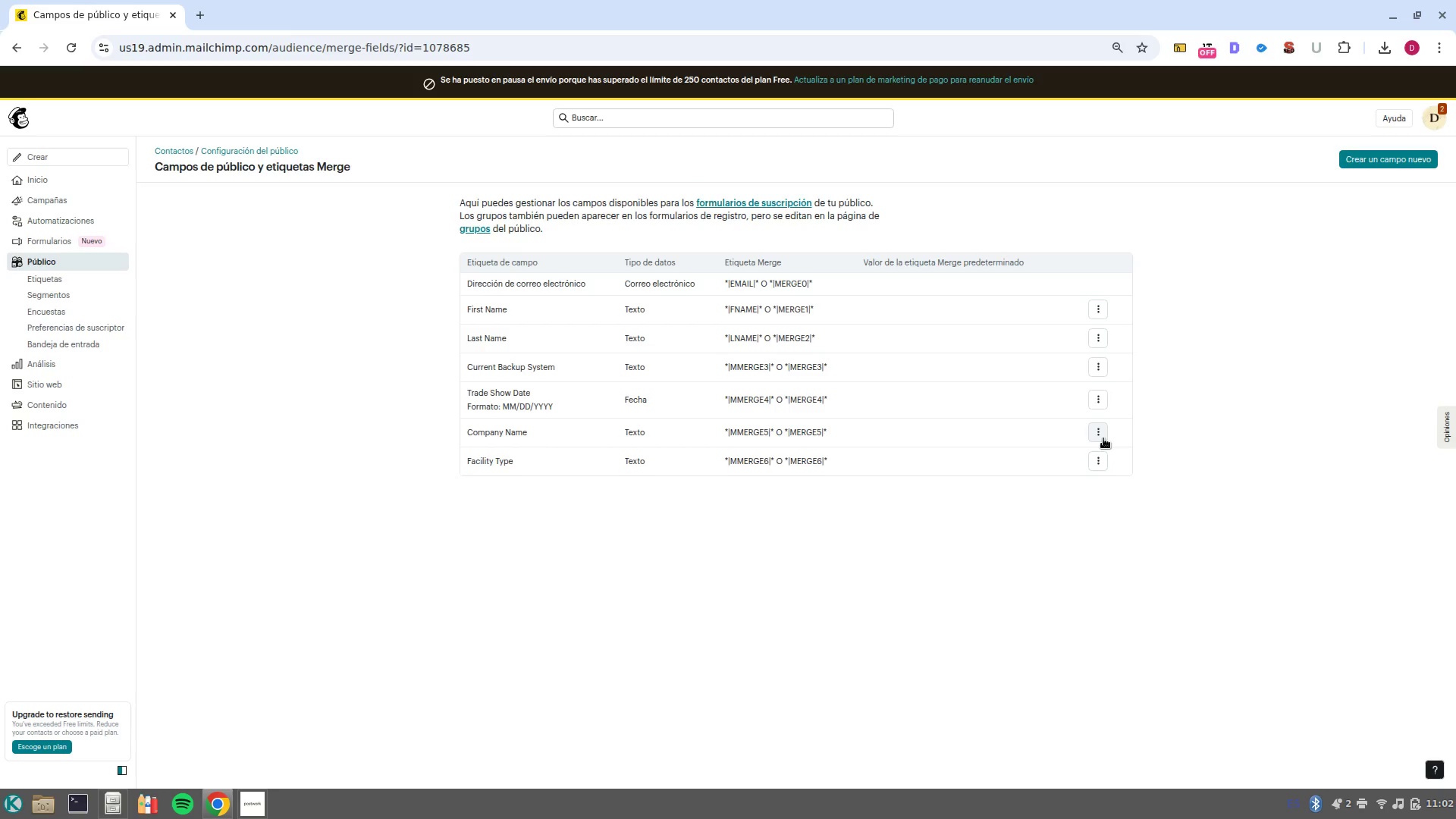 
left_click([1103, 438])
 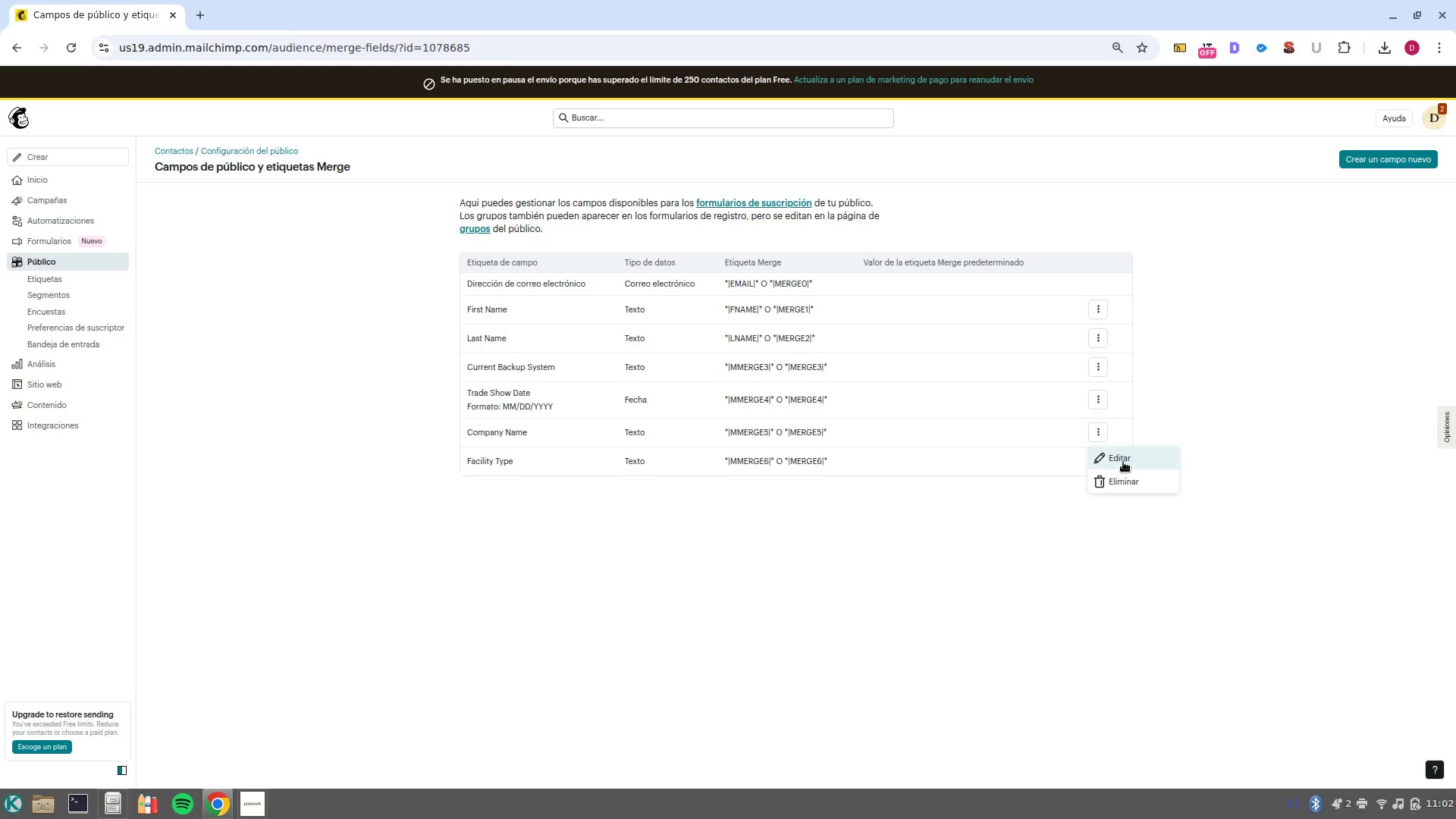 
left_click([1123, 462])
 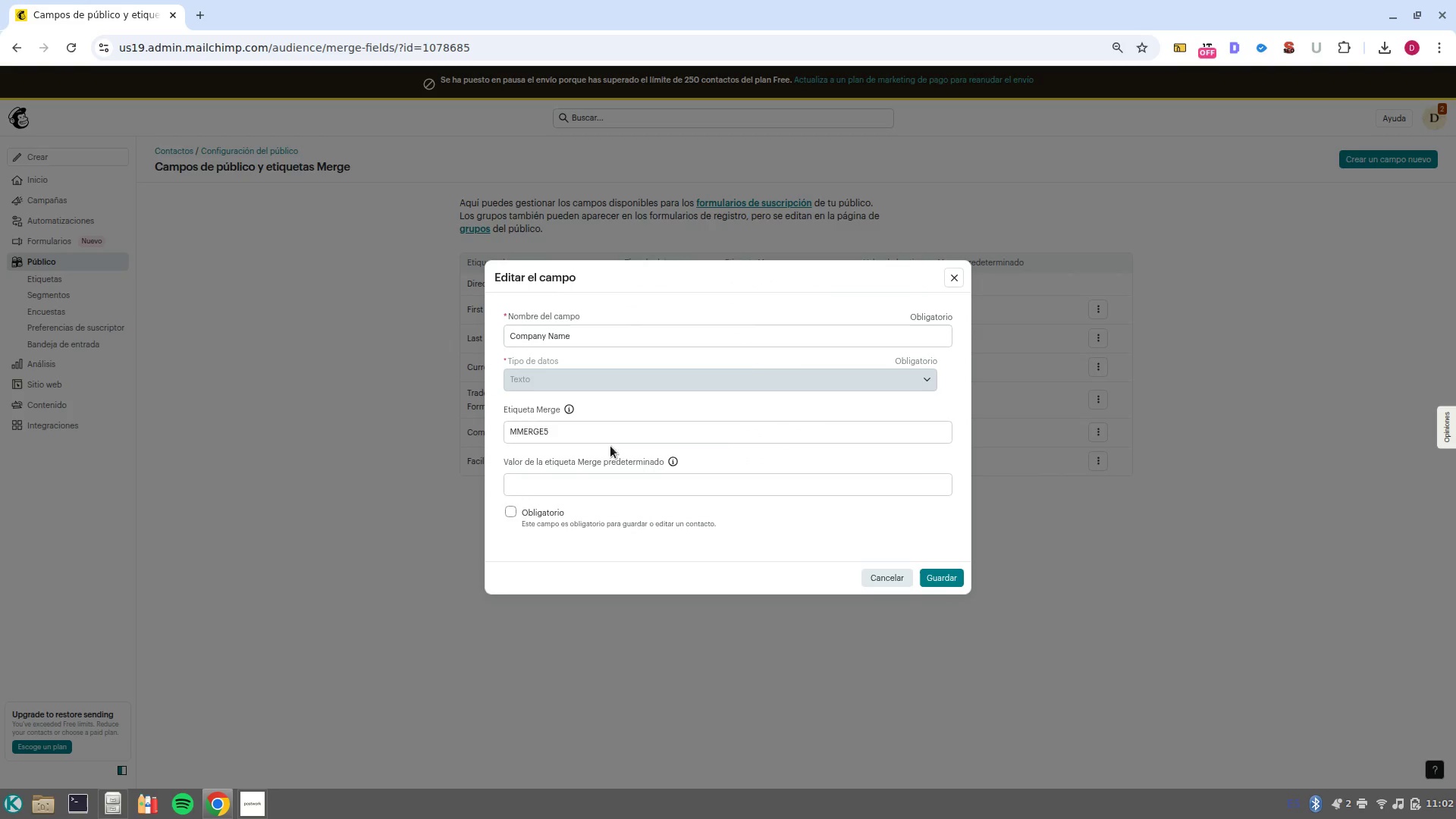 
double_click([606, 436])
 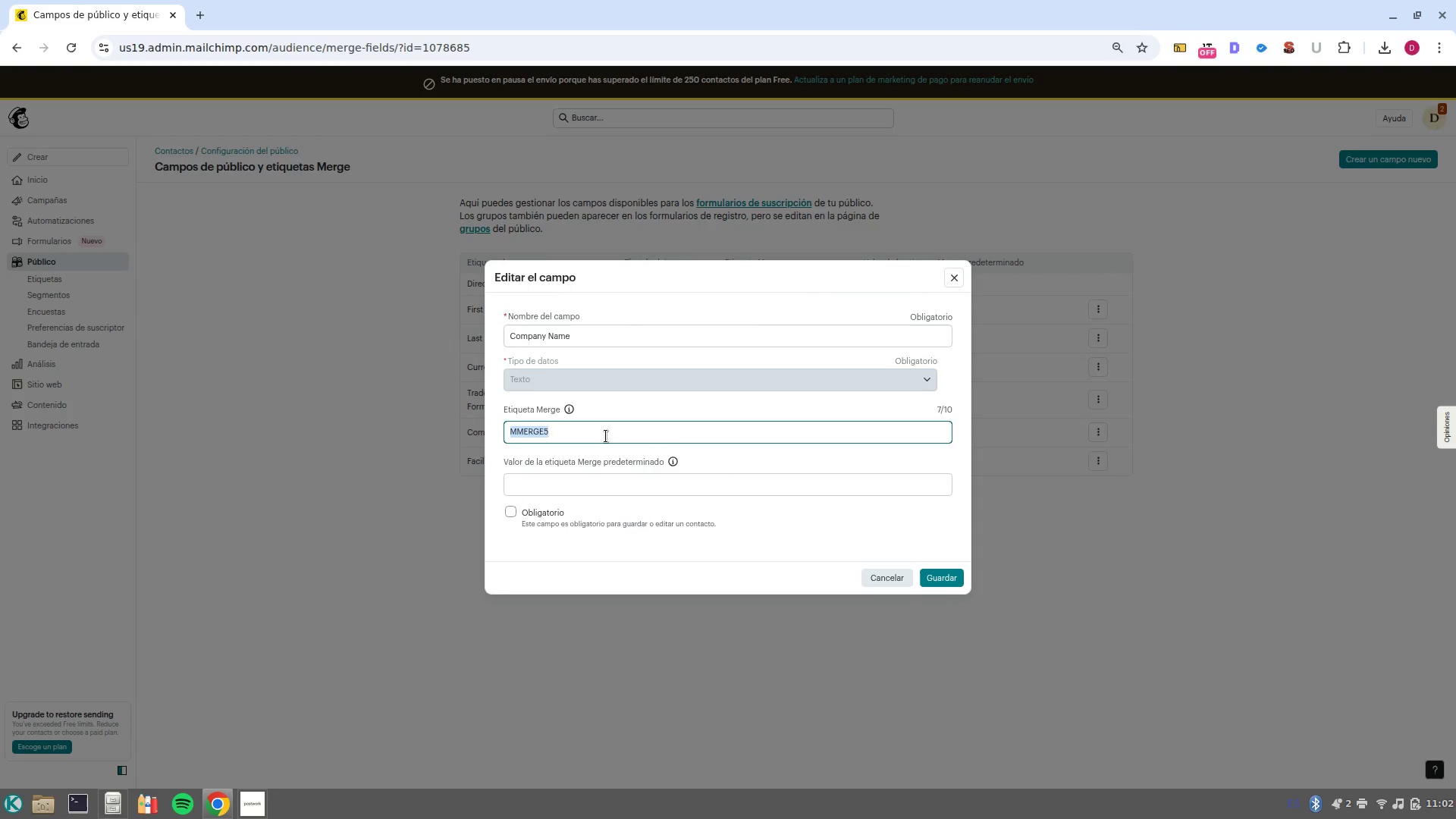 
type(fatype)
 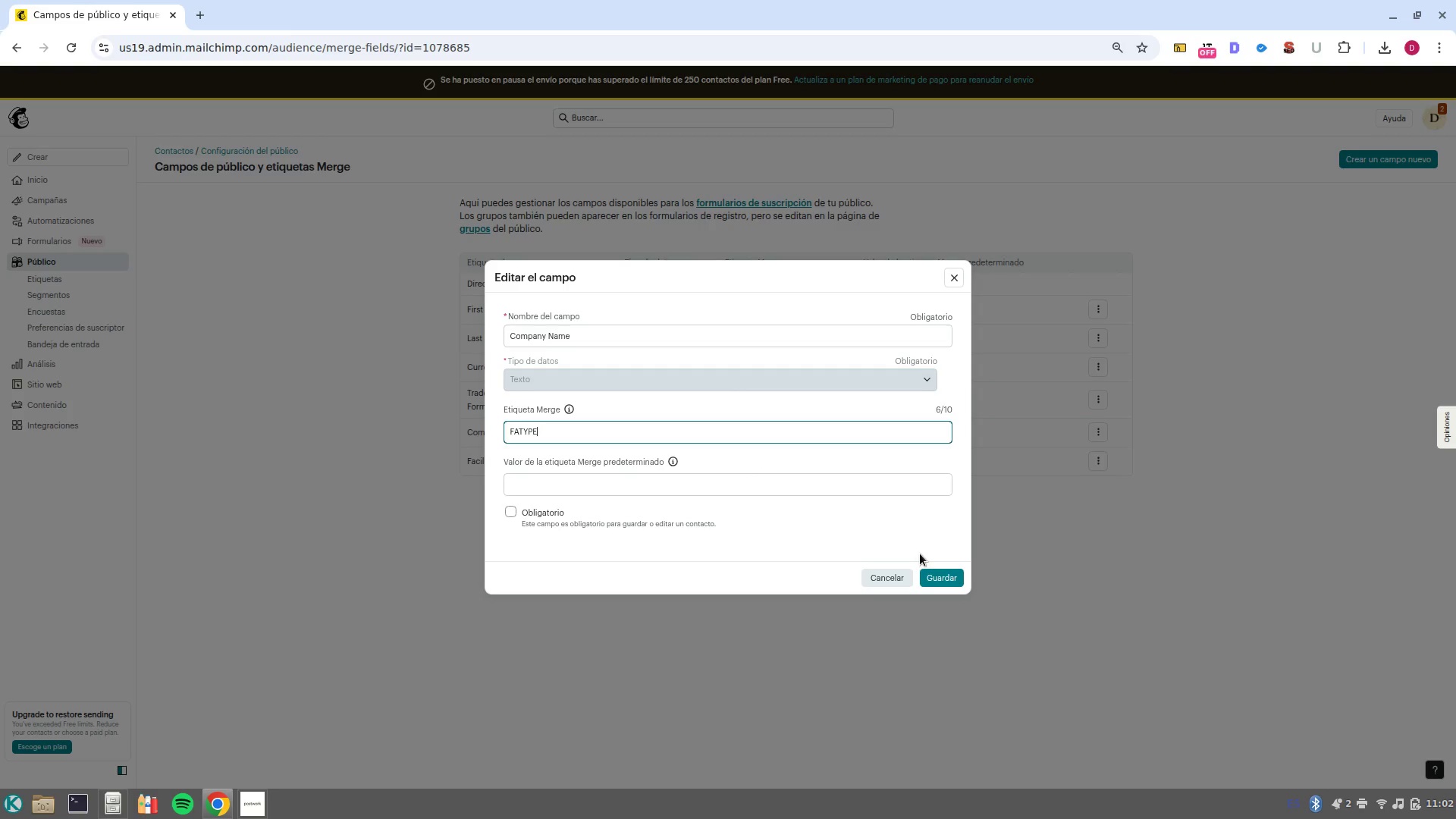 
left_click([941, 577])
 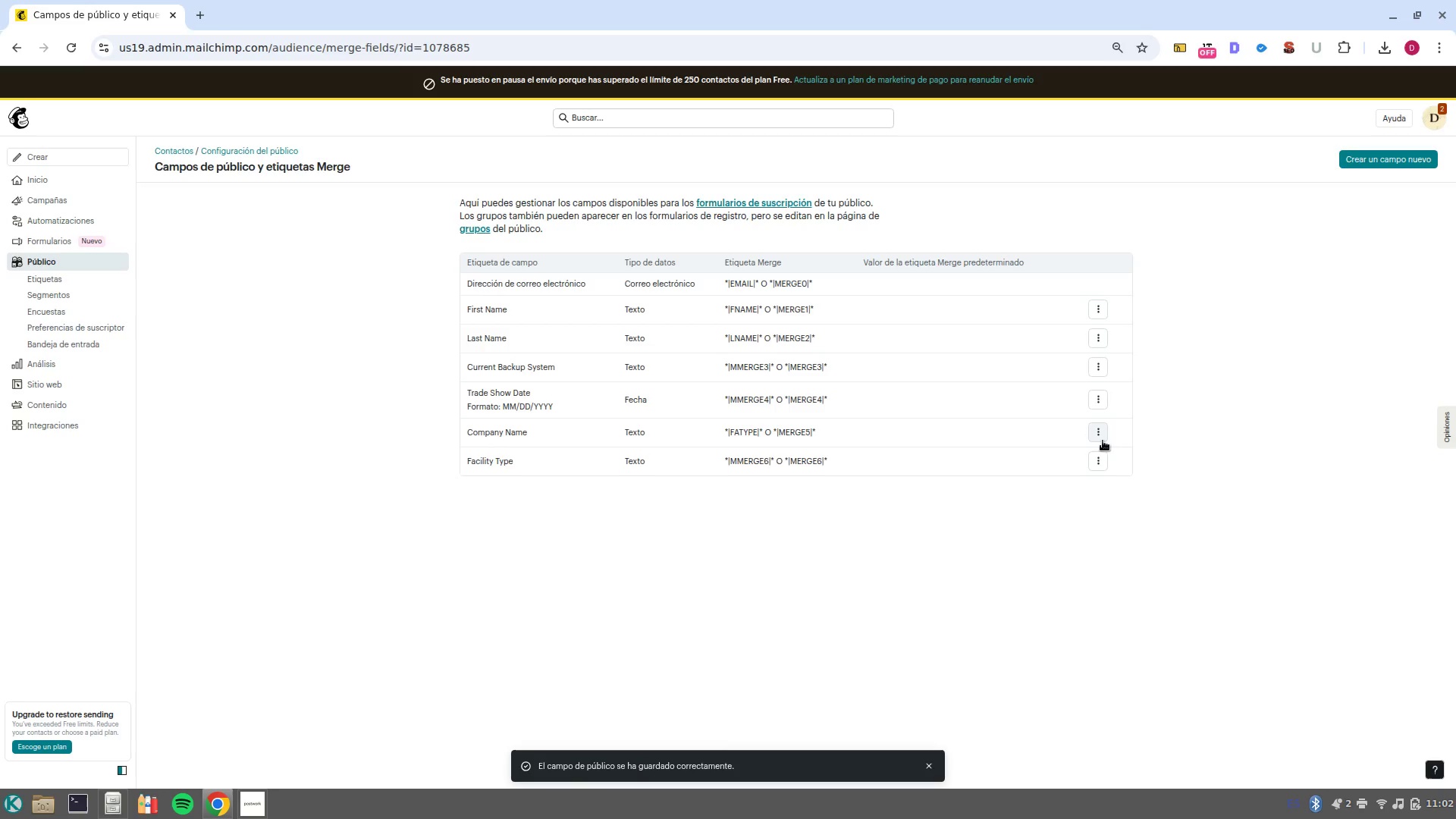 
left_click([1098, 440])
 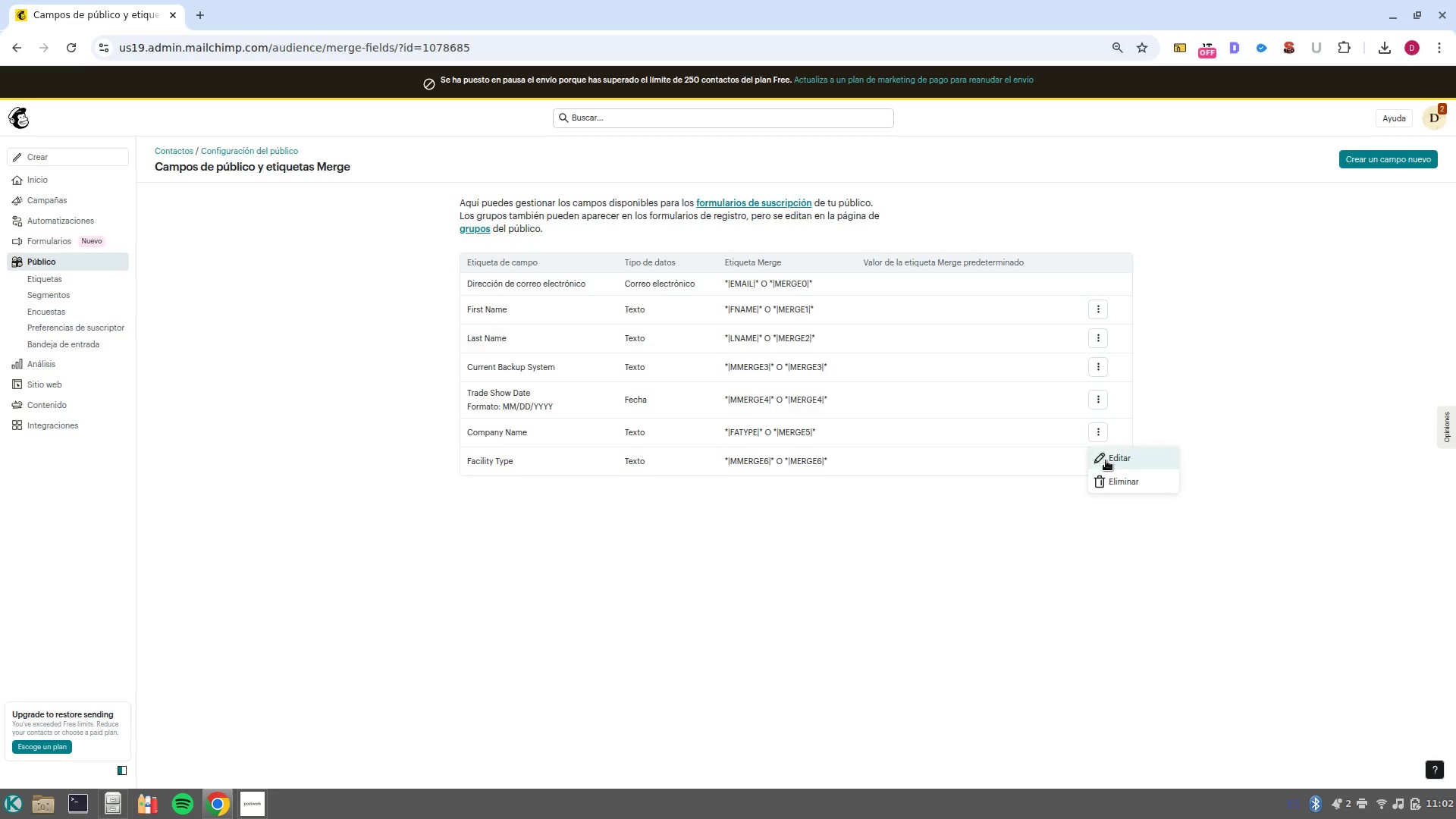 
left_click([1107, 463])
 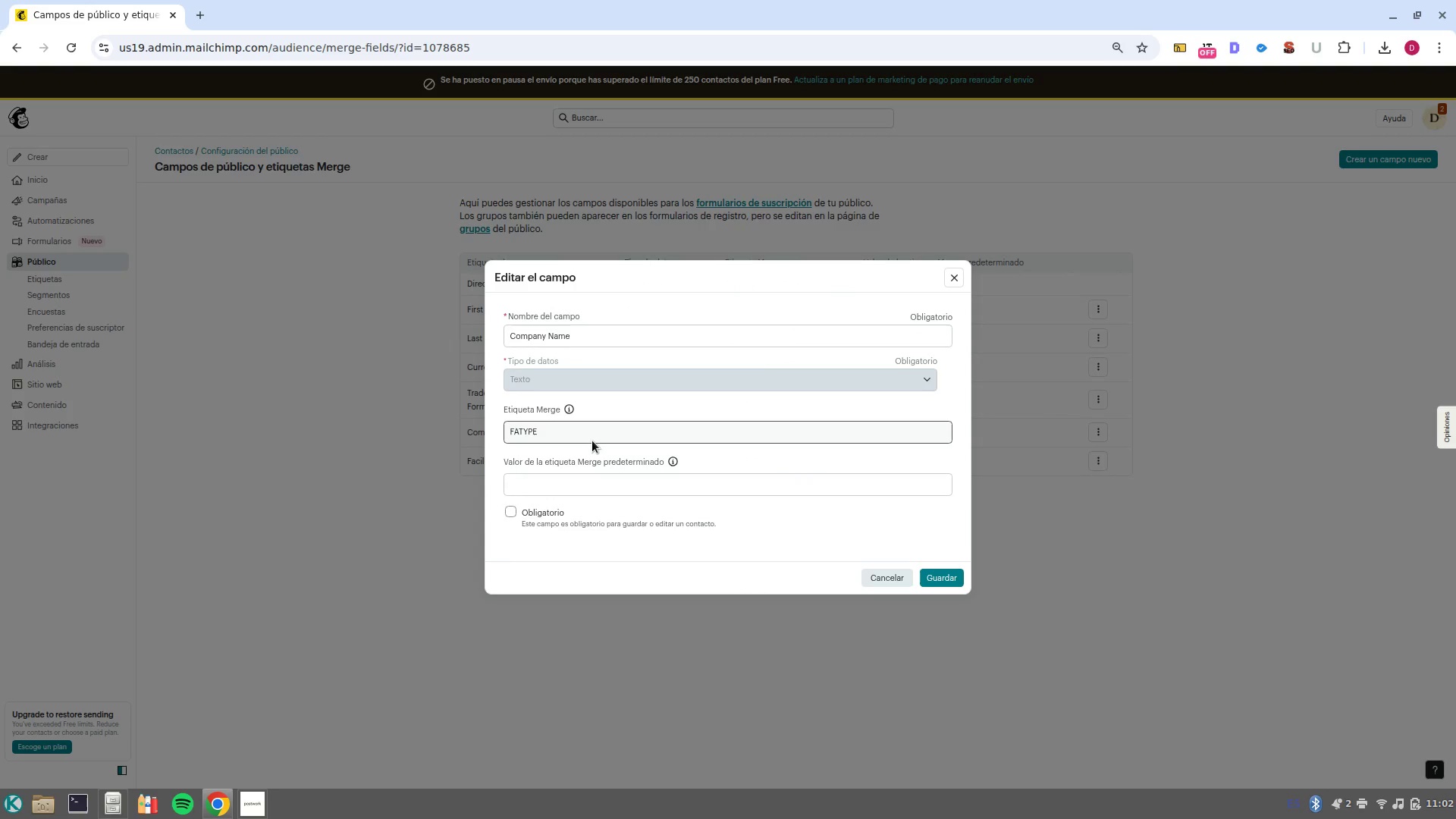 
left_click([585, 437])
 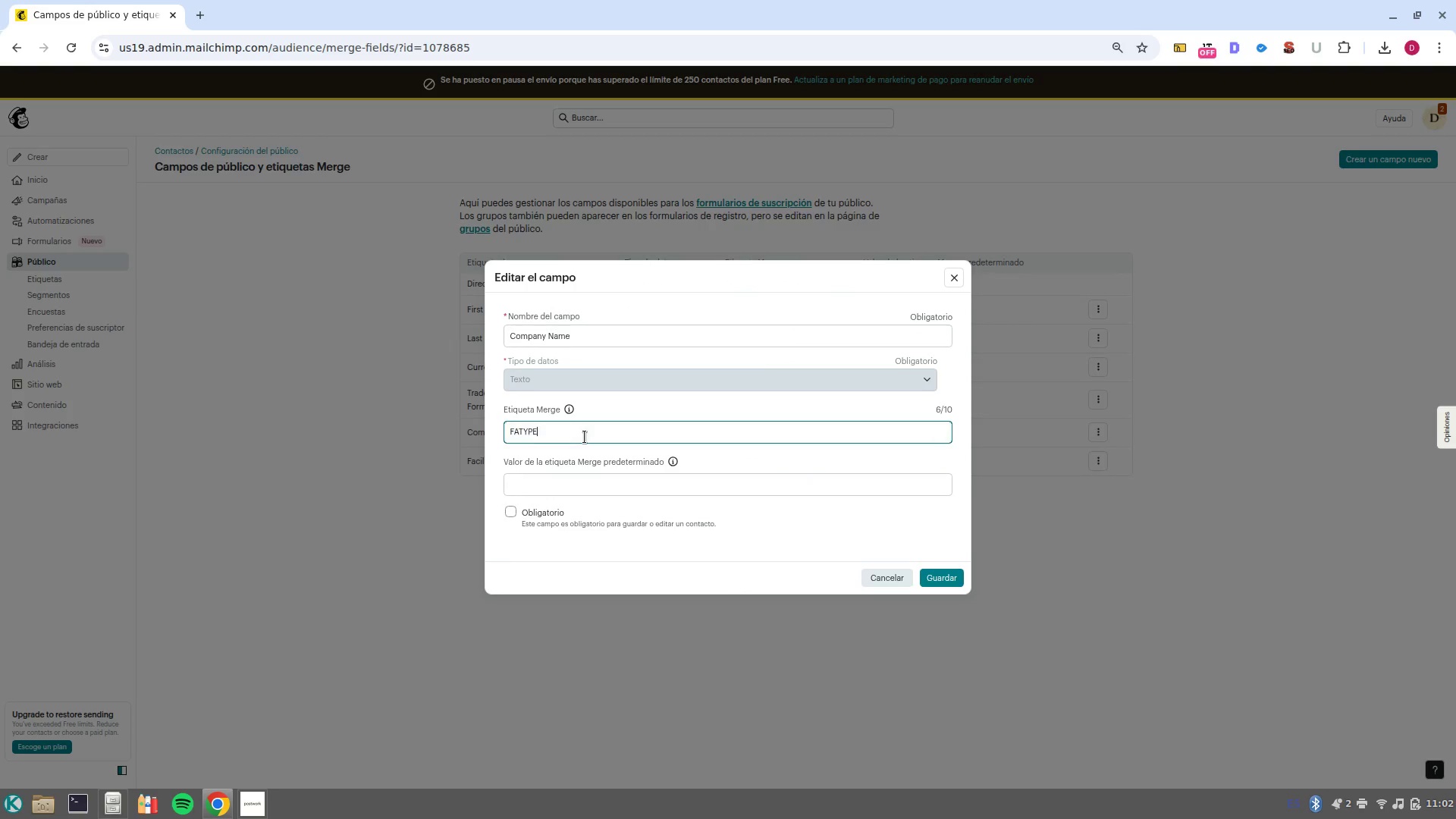 
left_click([585, 437])
 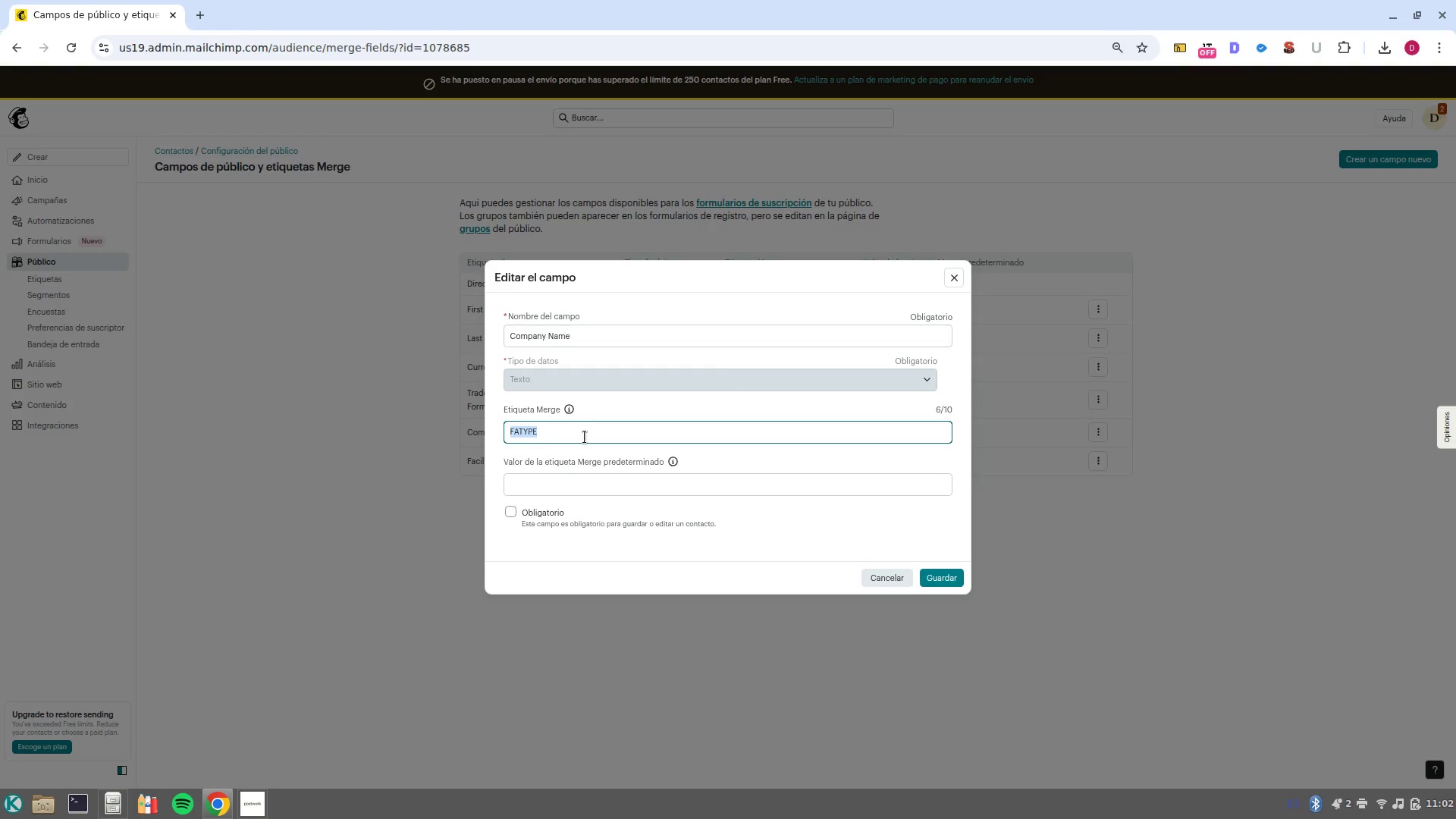 
type(company)
 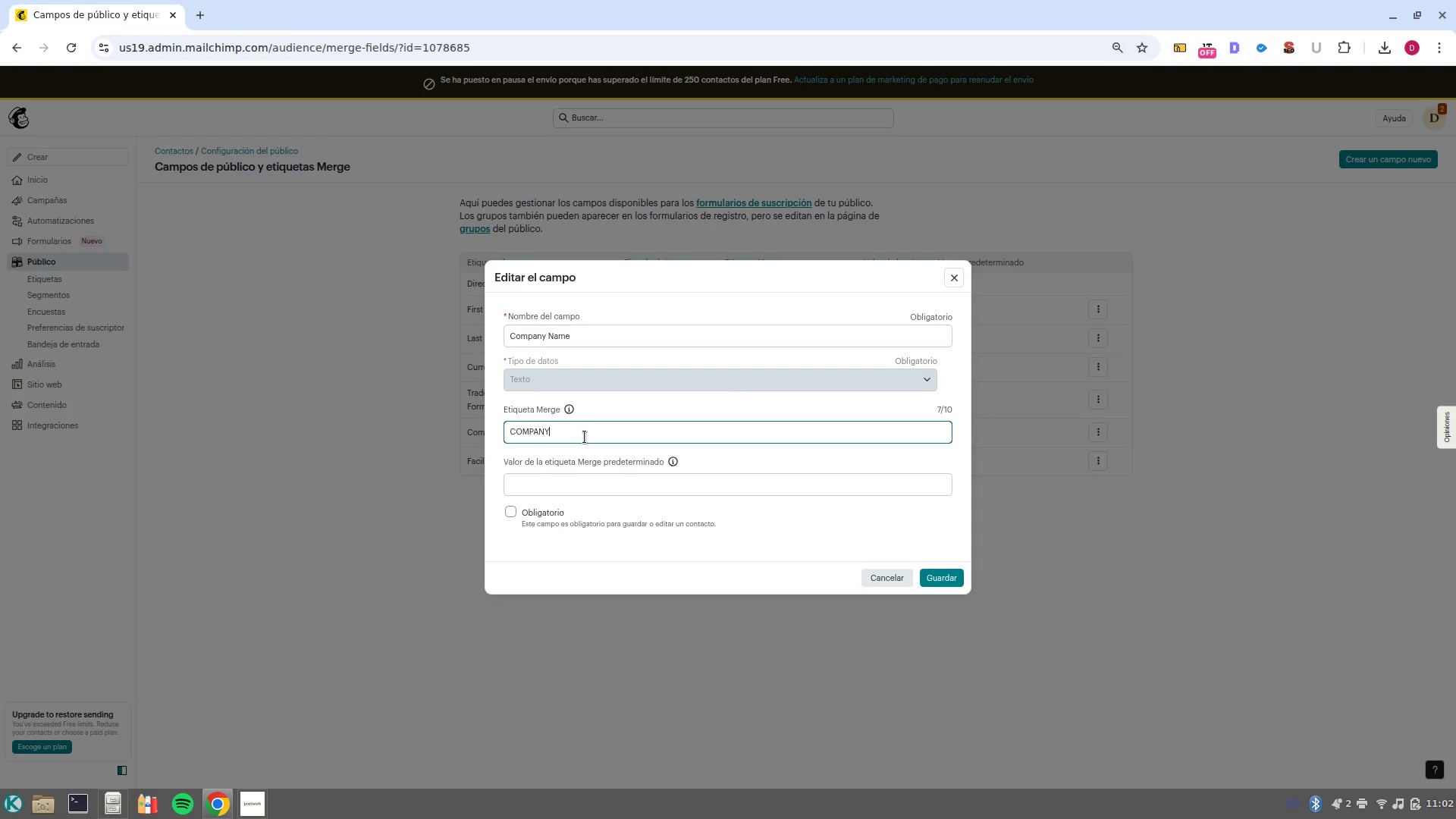 
key(Enter)
 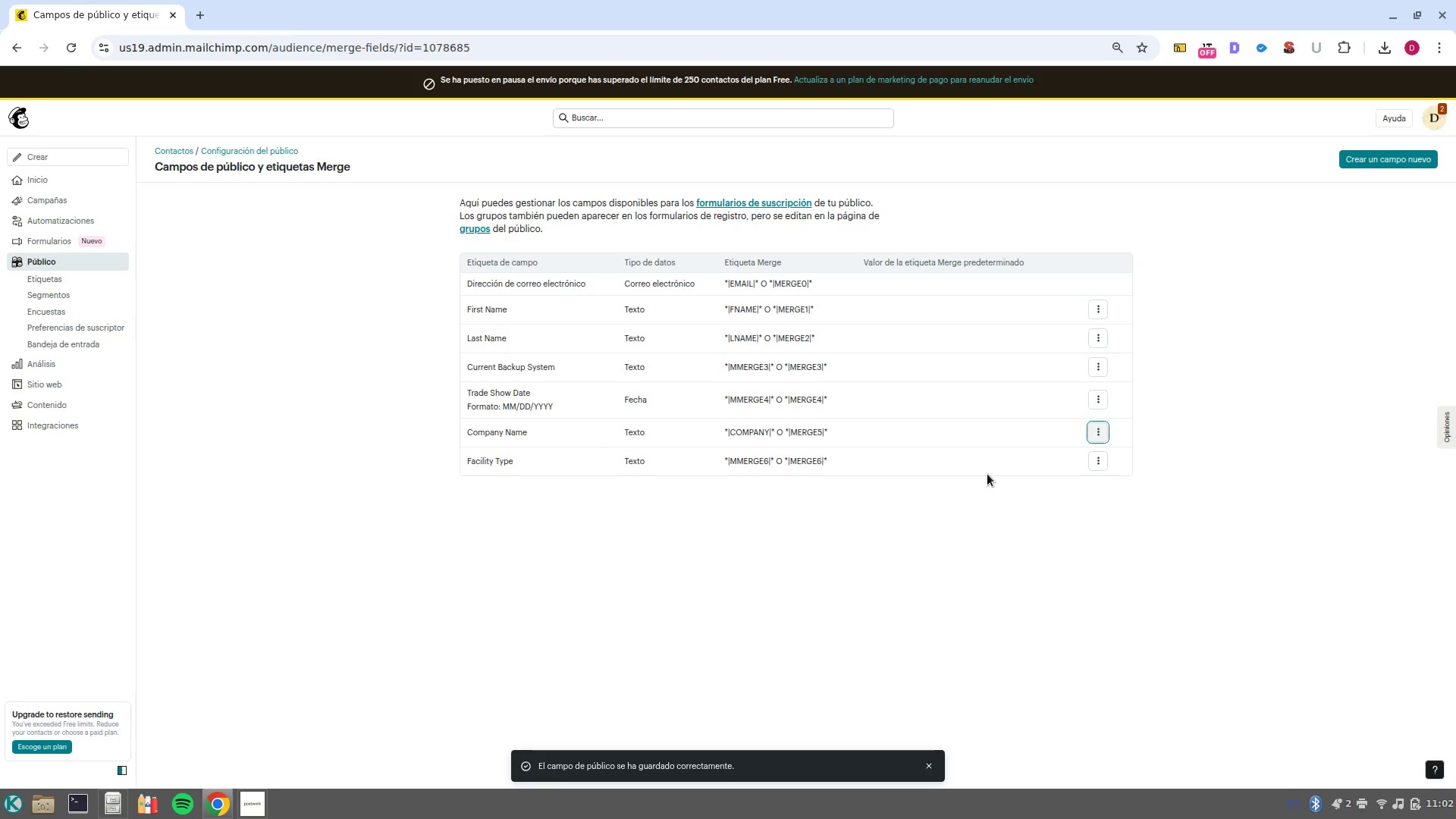 
left_click([1100, 465])
 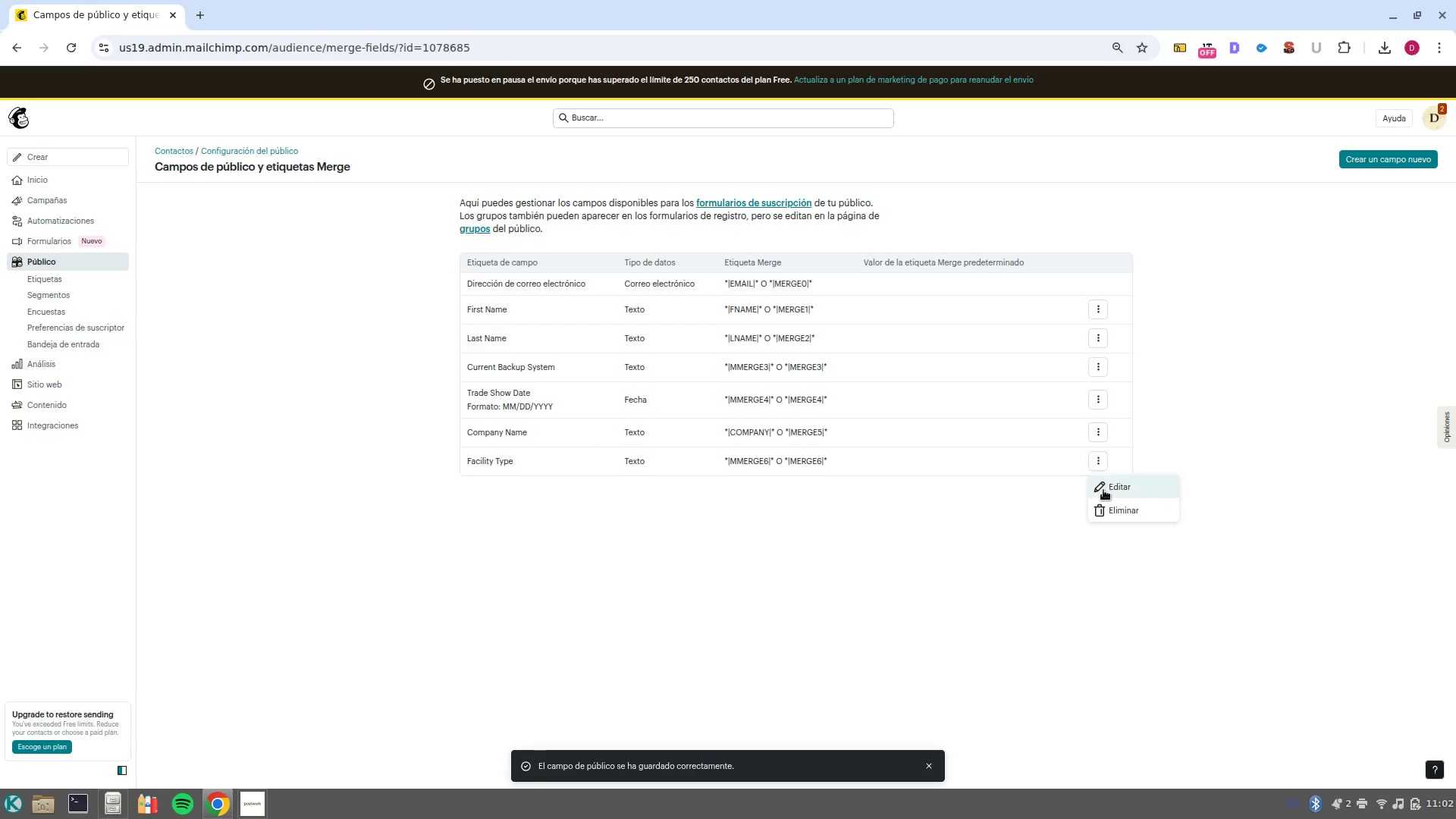 
left_click([1104, 491])
 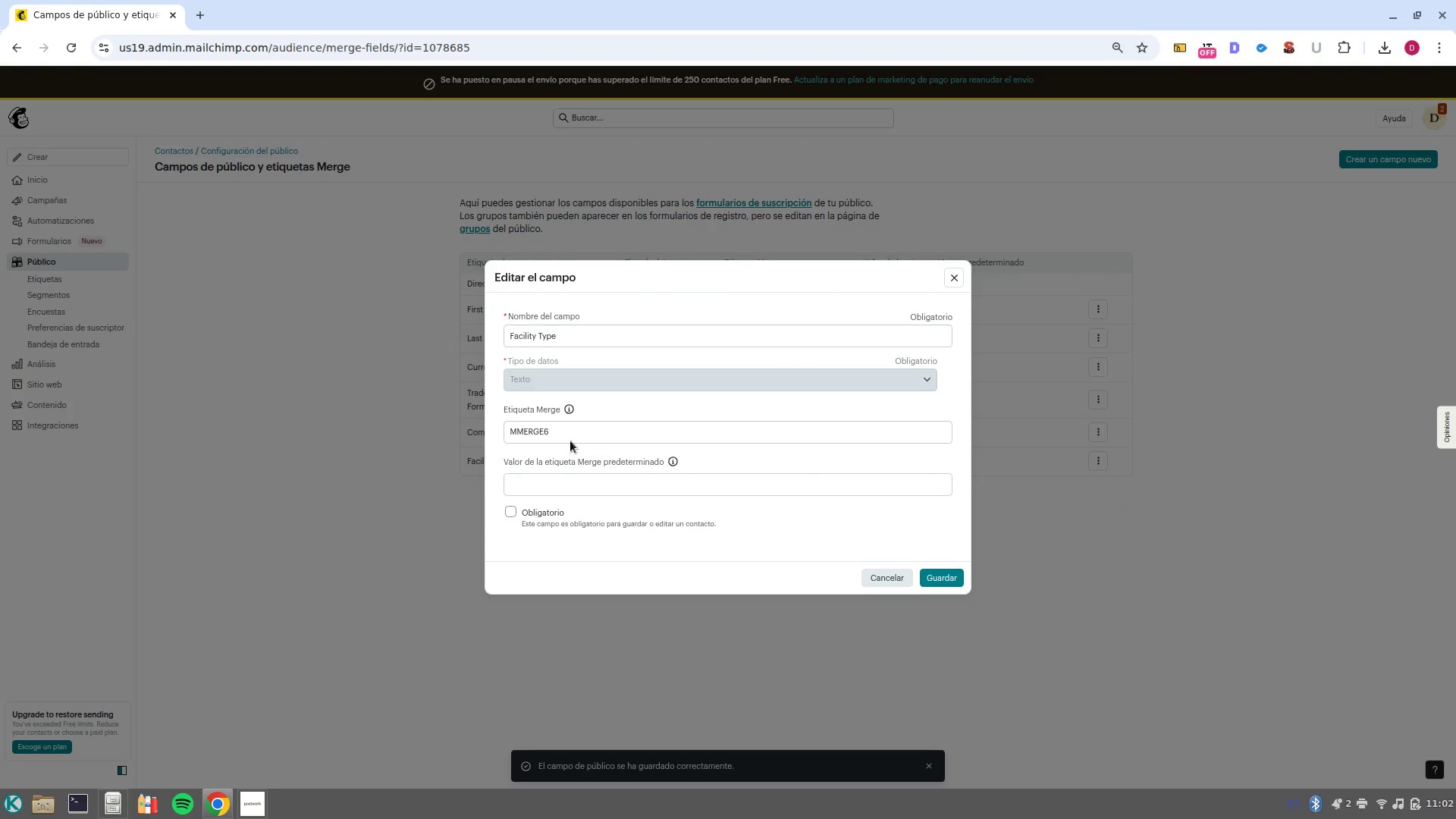 
double_click([568, 432])
 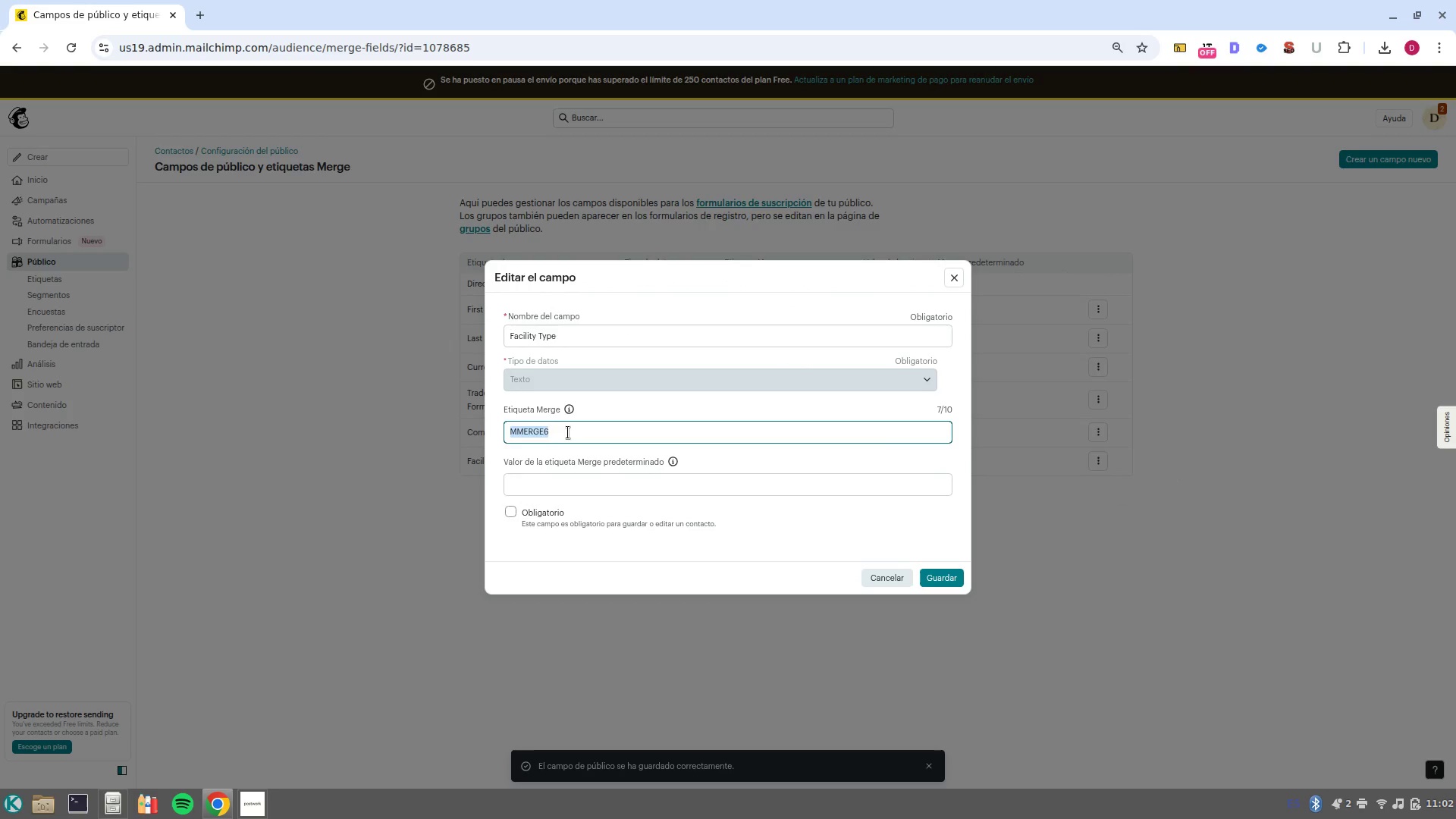 
type(fatype)
 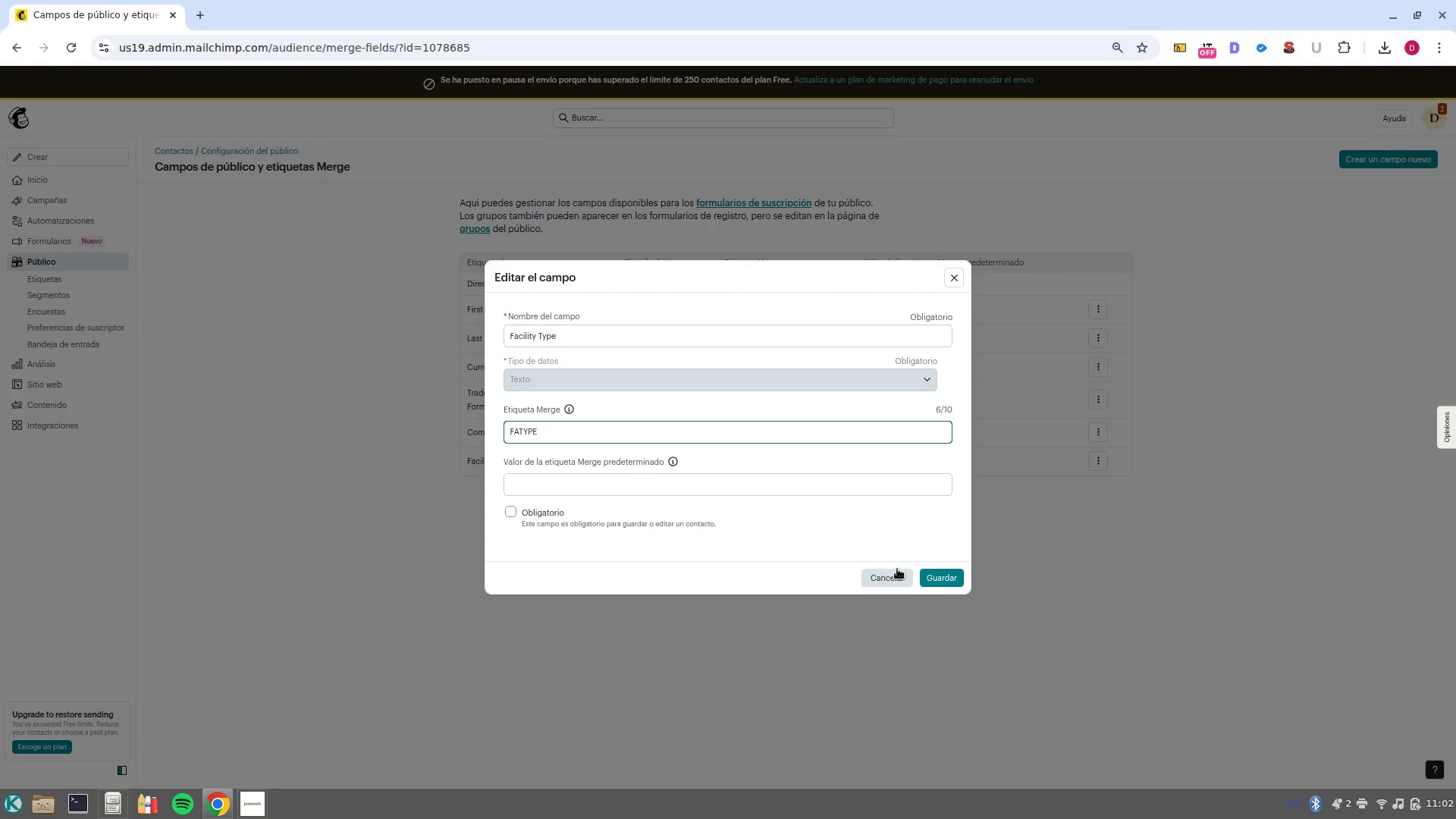 
left_click([947, 585])
 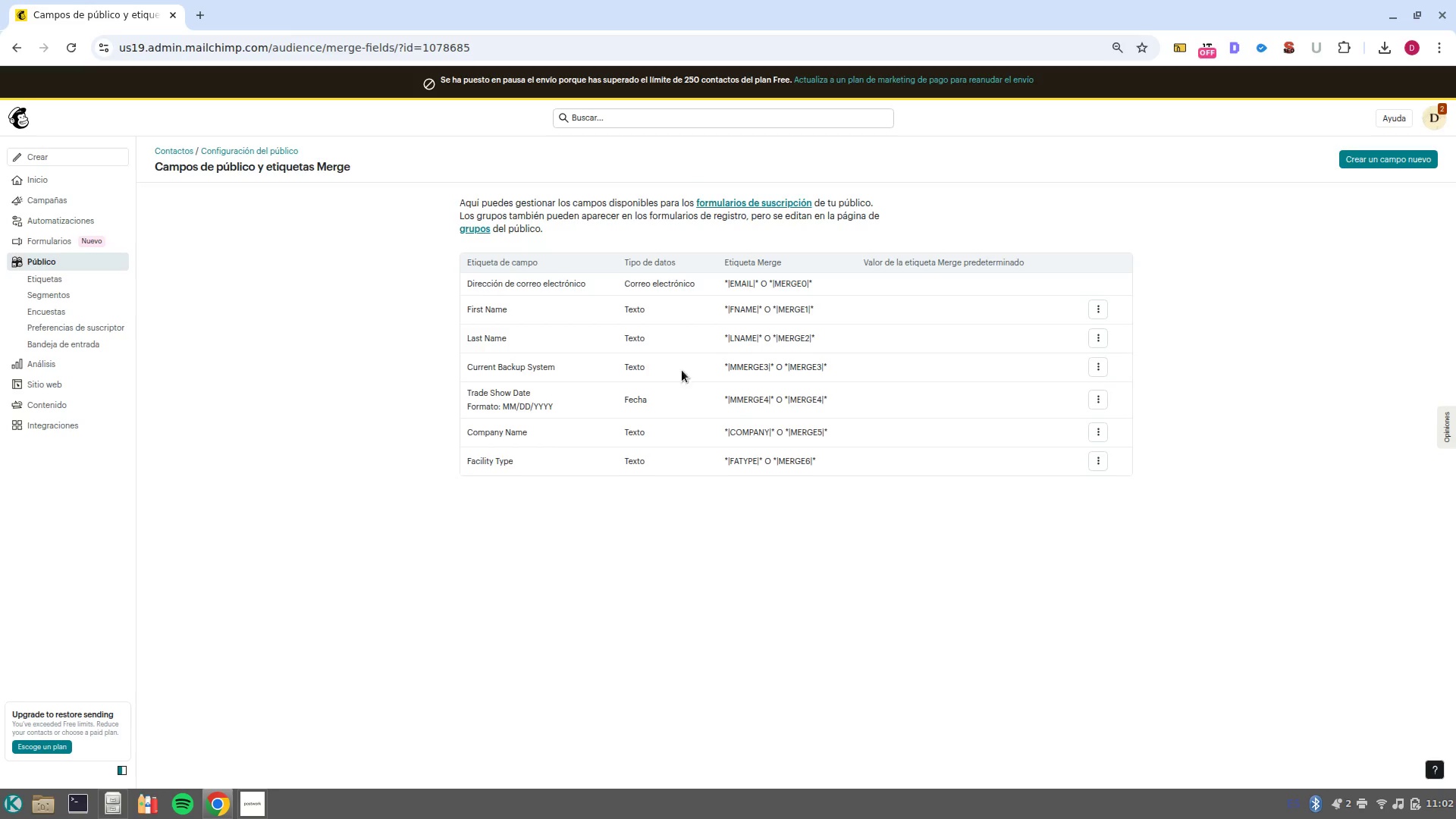 
wait(11.43)
 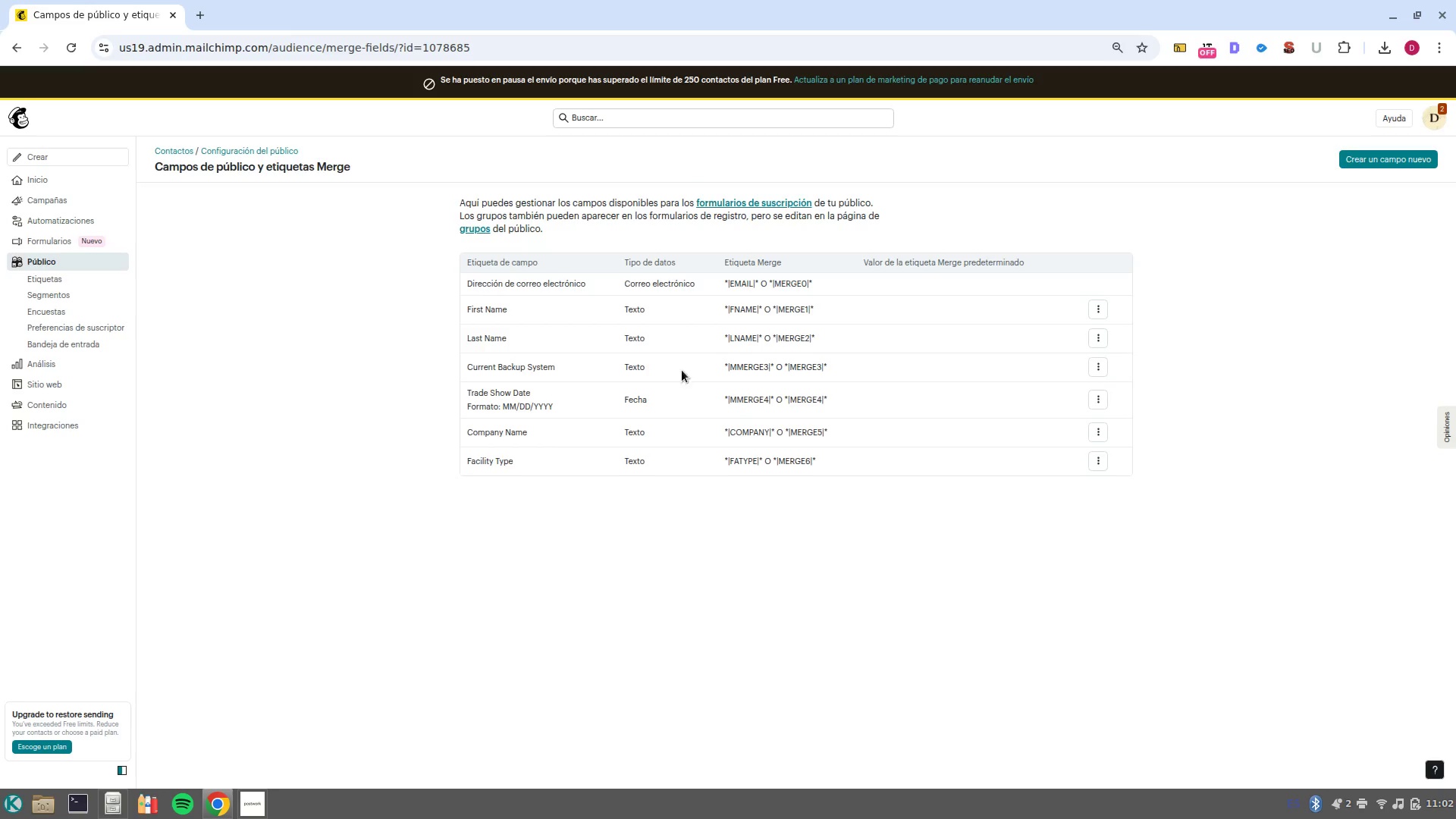 
left_click([1093, 433])
 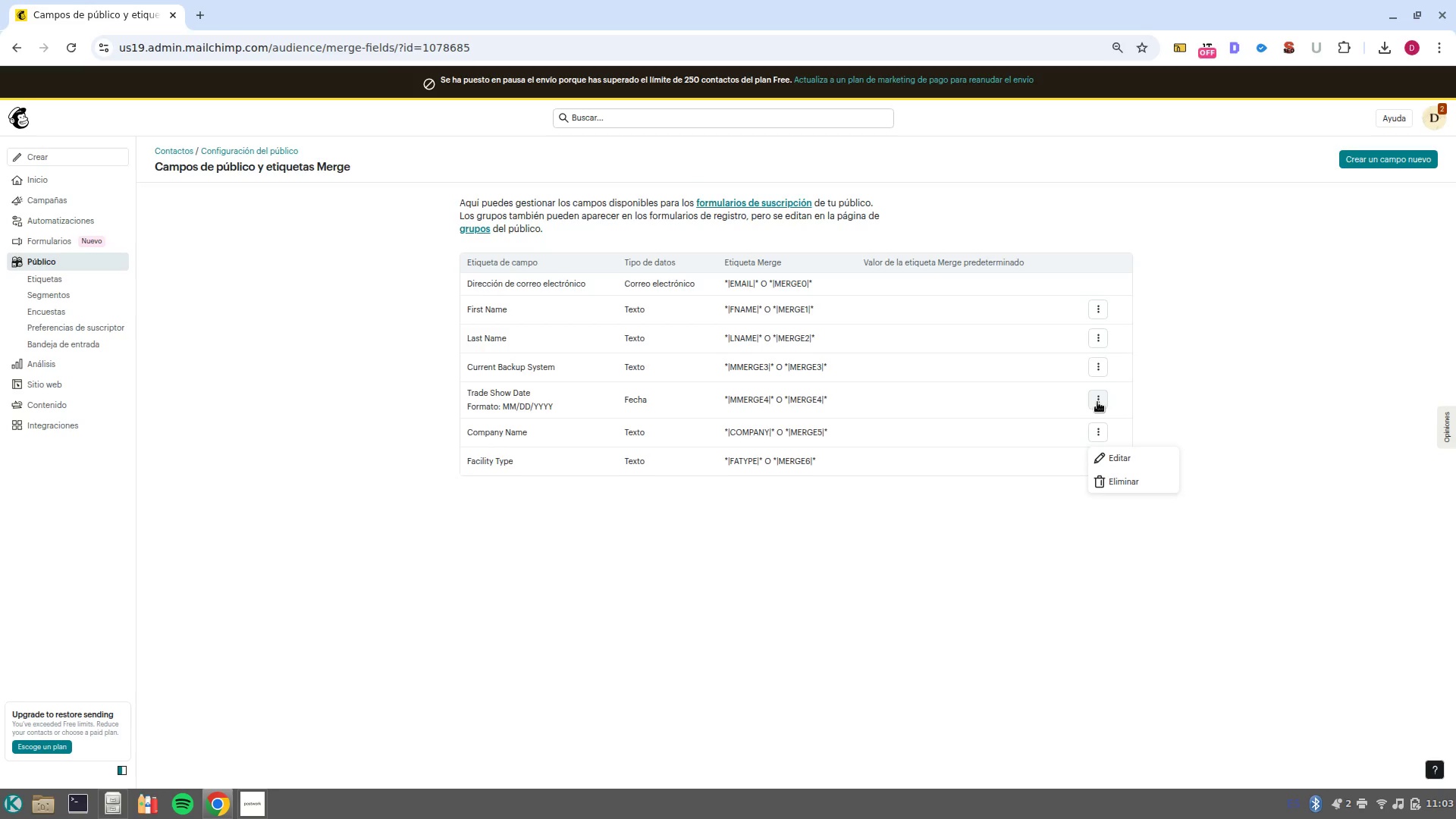 
left_click([1104, 403])
 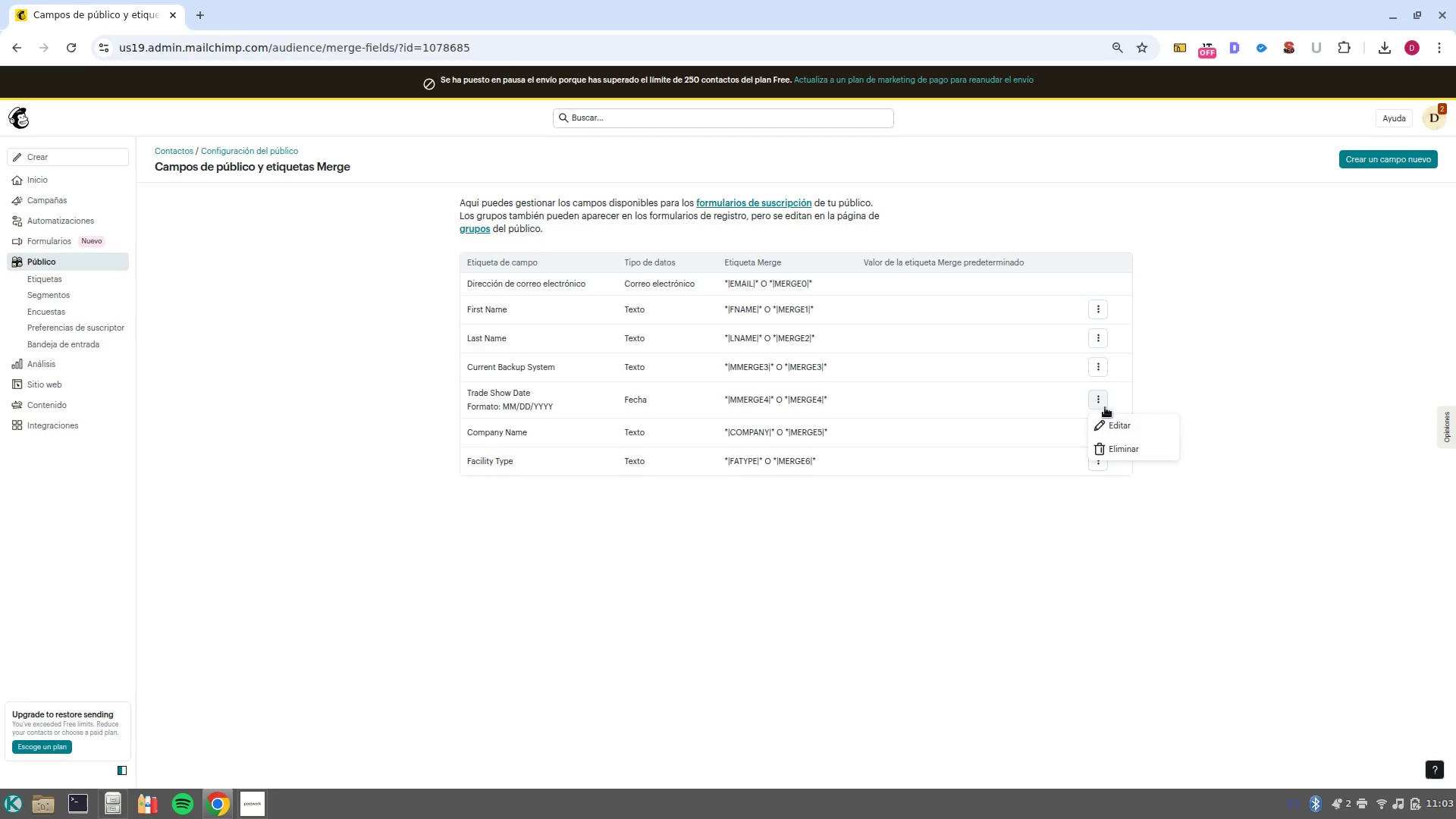 
left_click([1116, 424])
 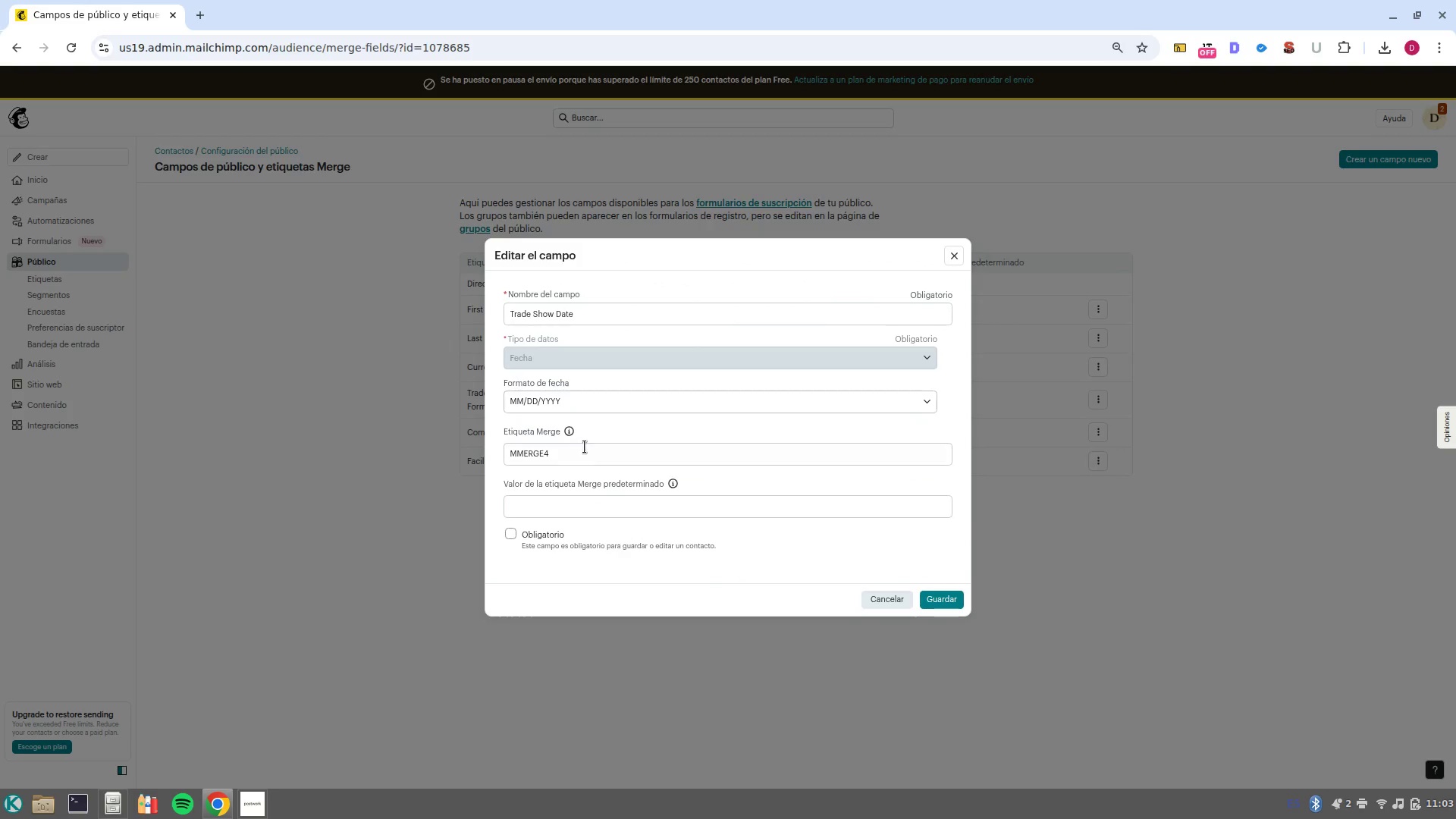 
double_click([587, 454])
 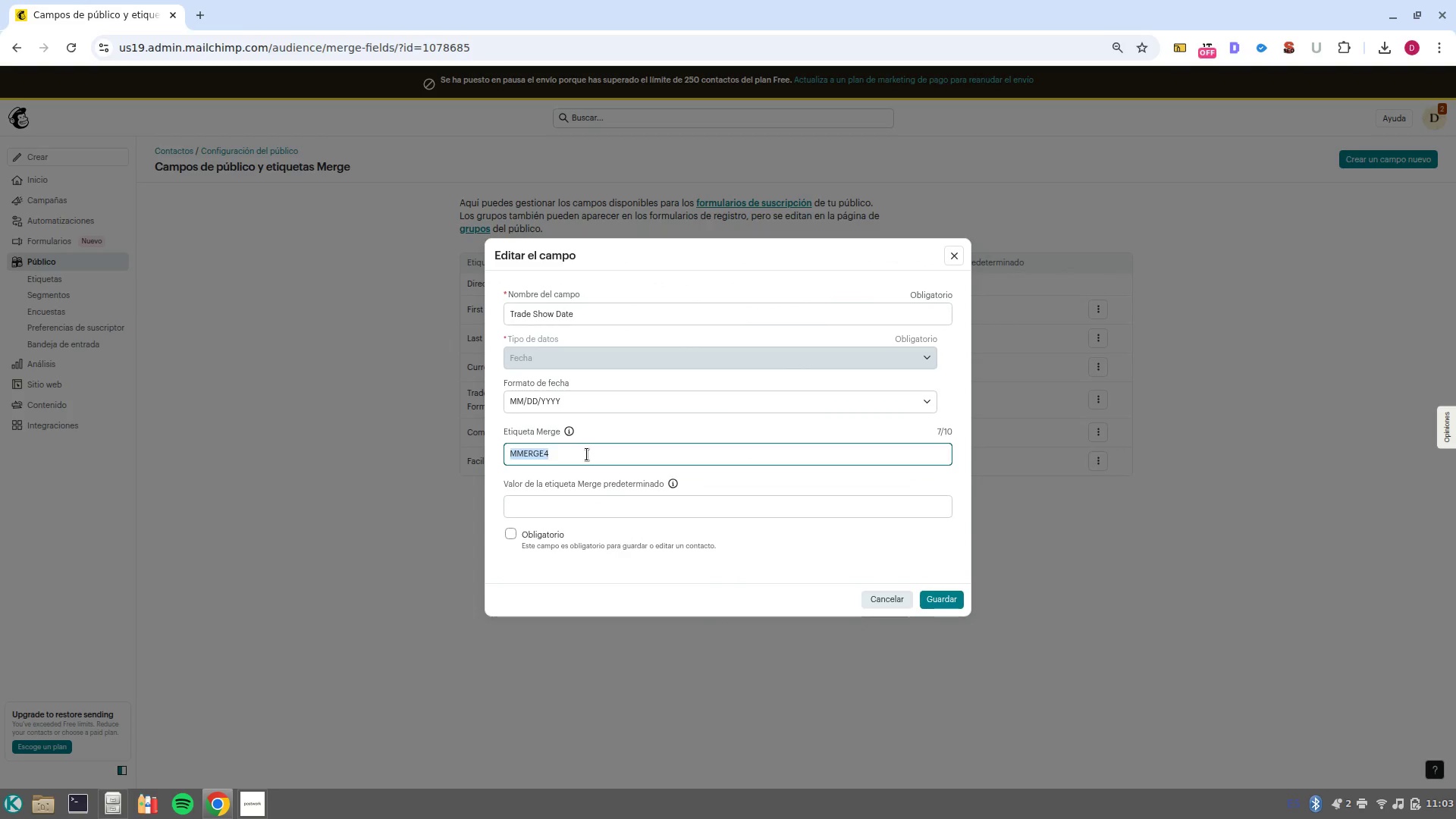 
type(showdate)
 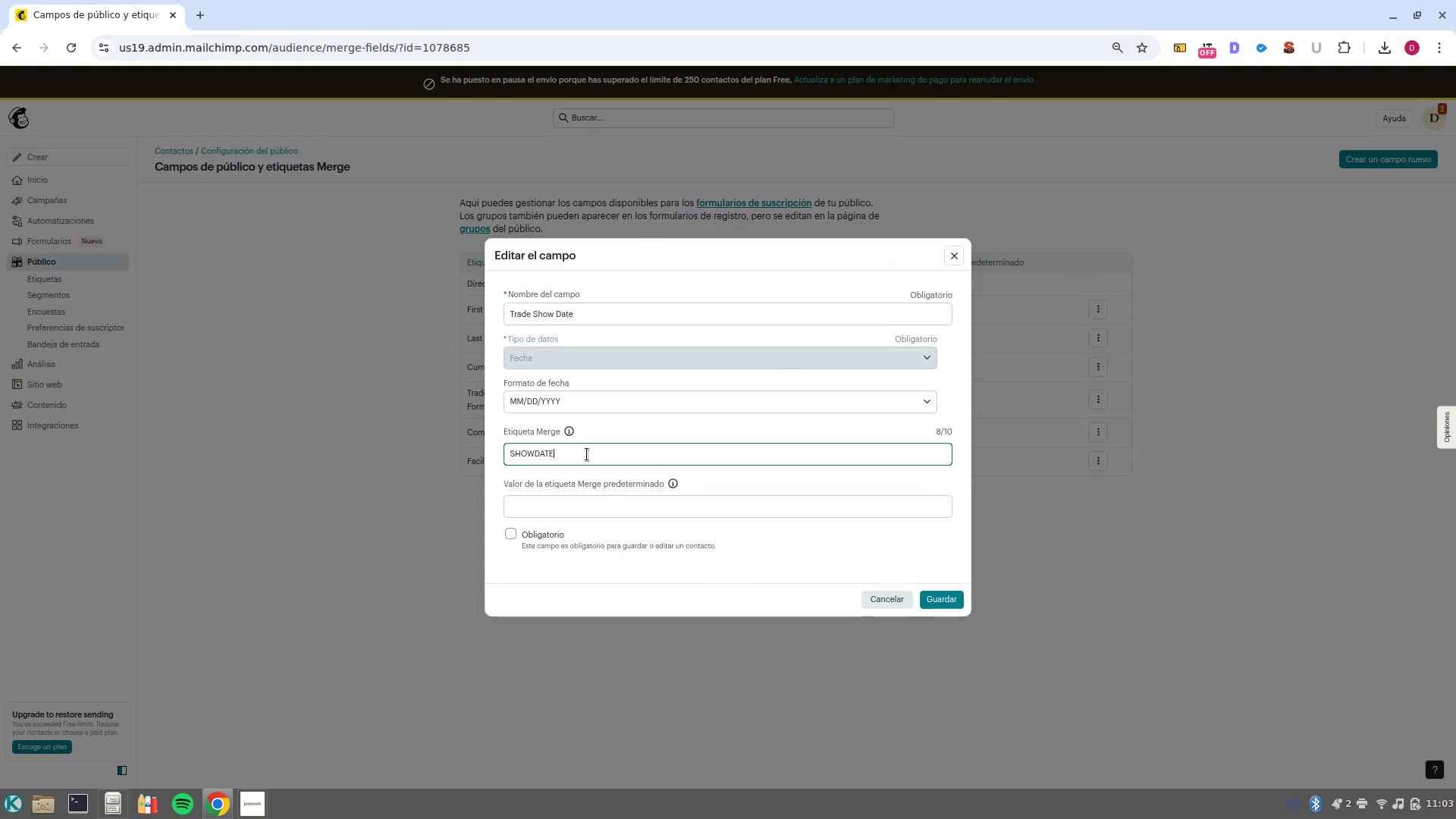 
key(Enter)
 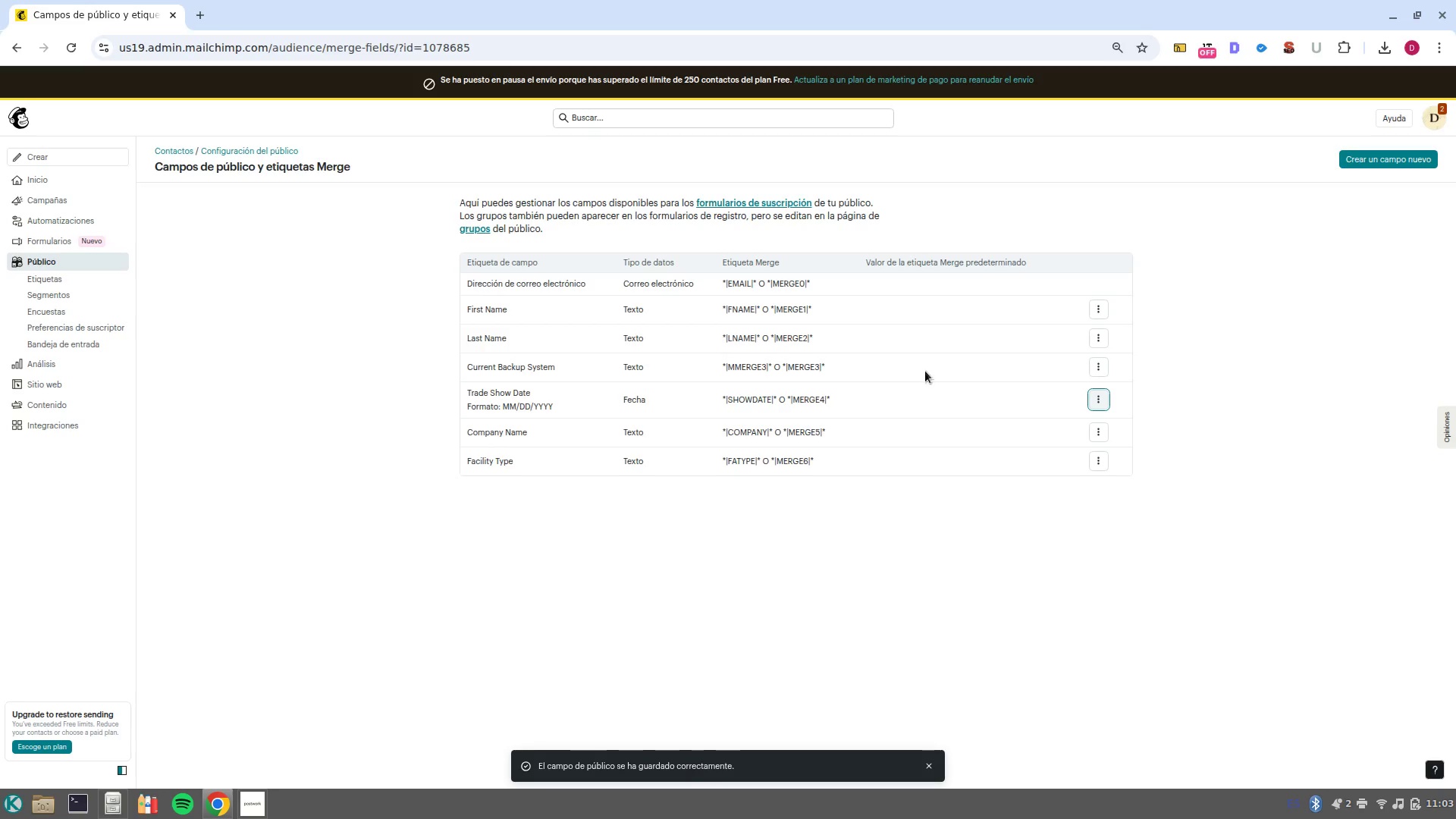 
left_click([1098, 366])
 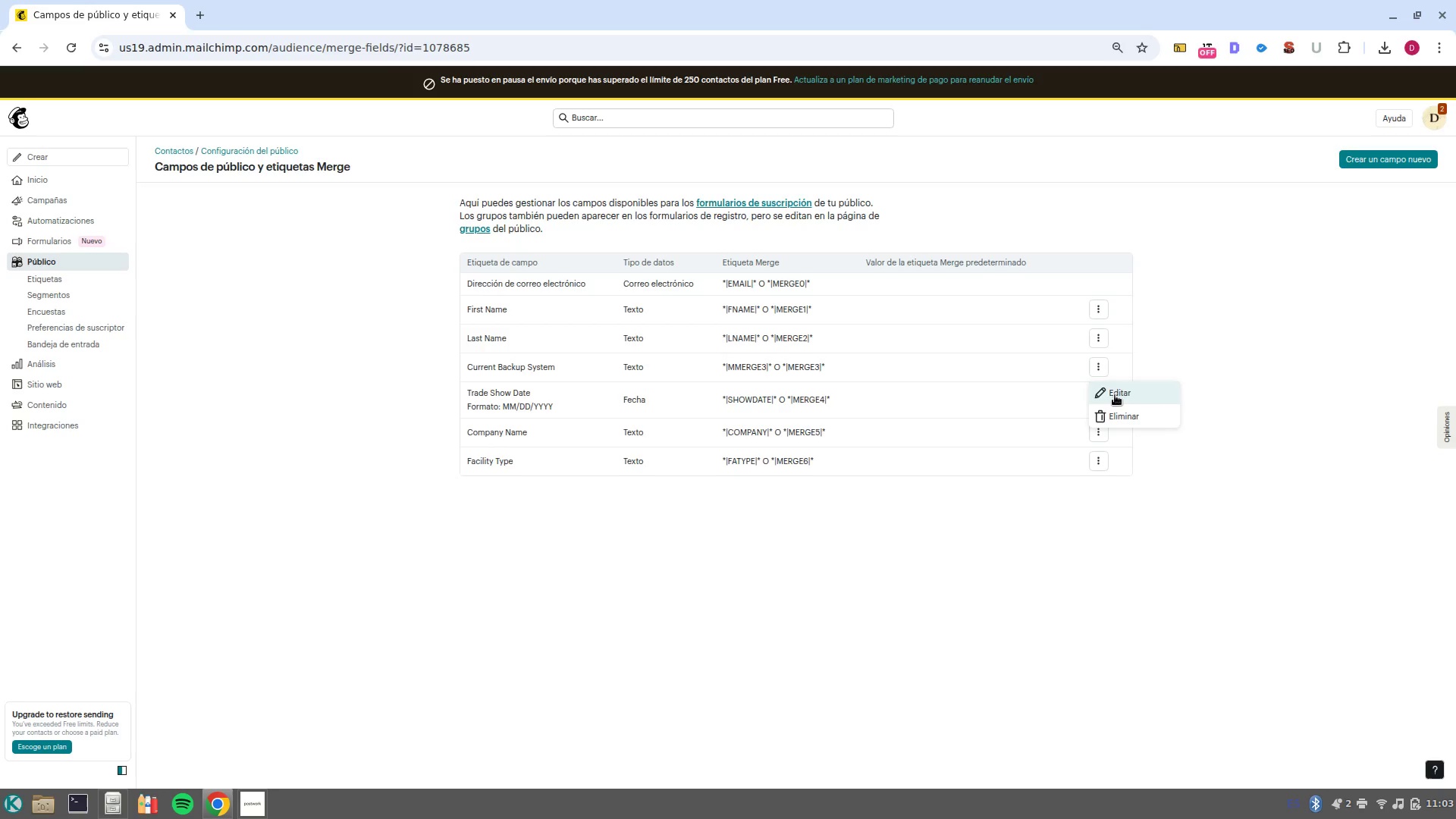 
left_click([1115, 395])
 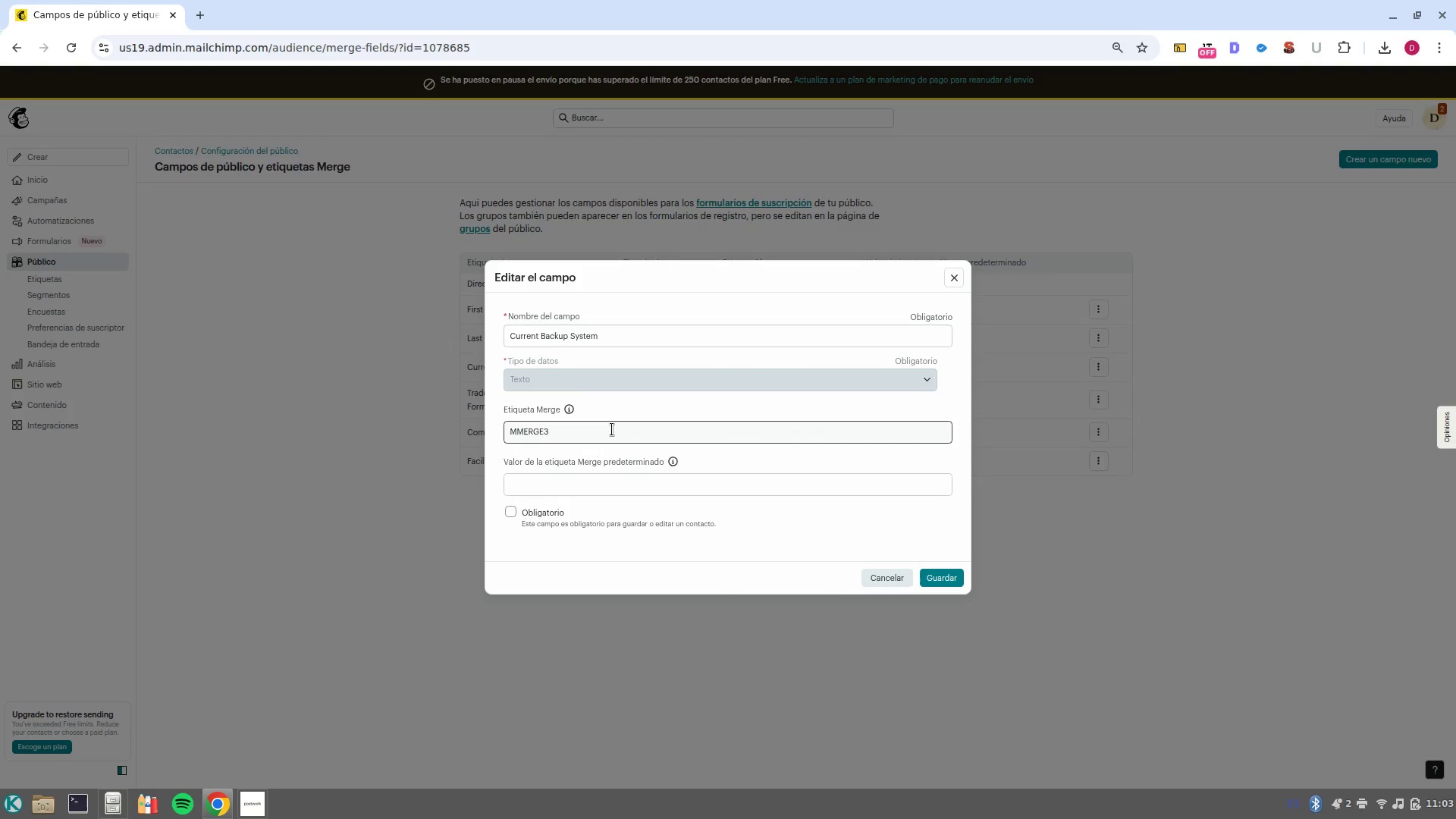 
double_click([612, 429])
 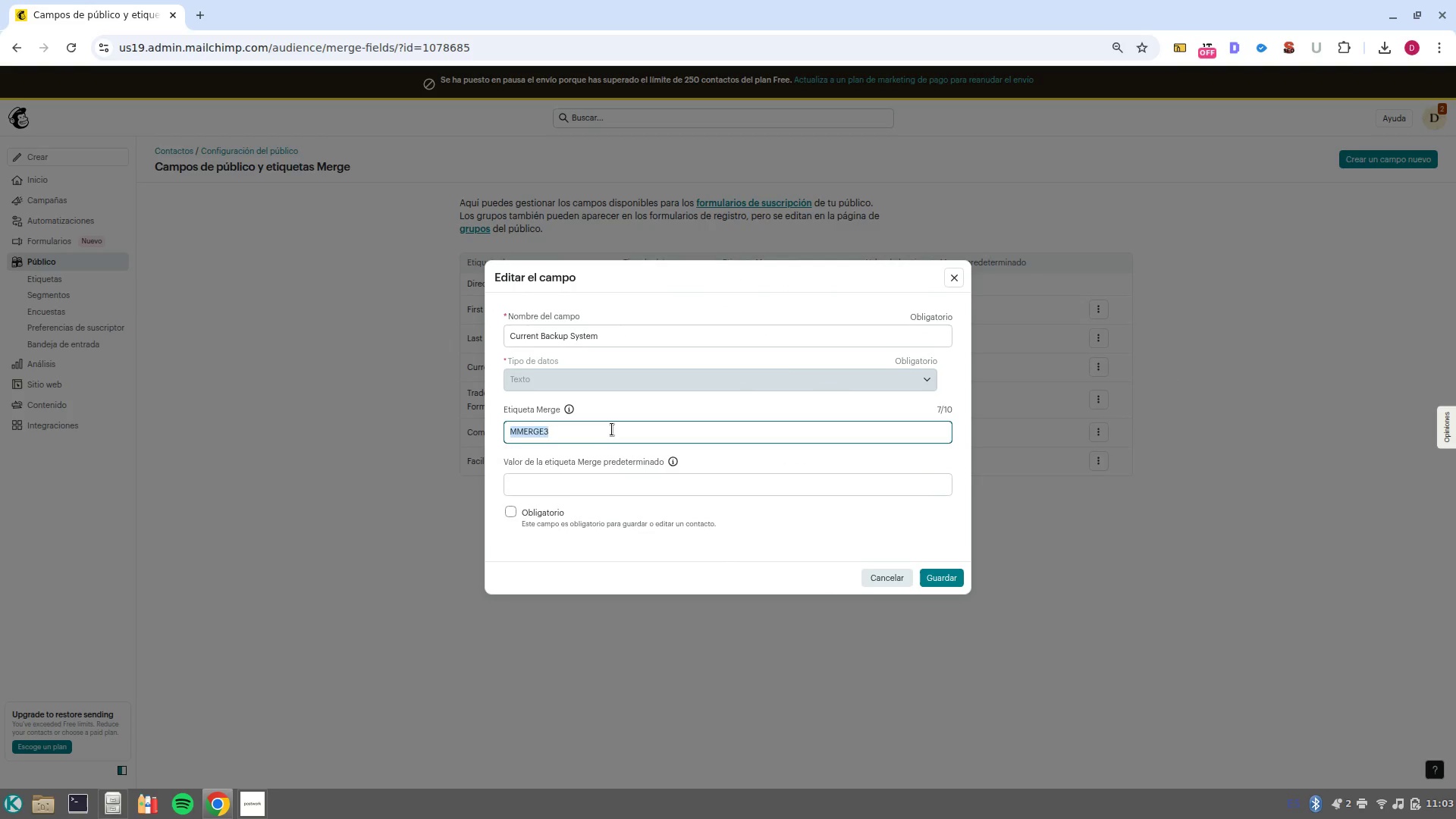 
type(backup)
 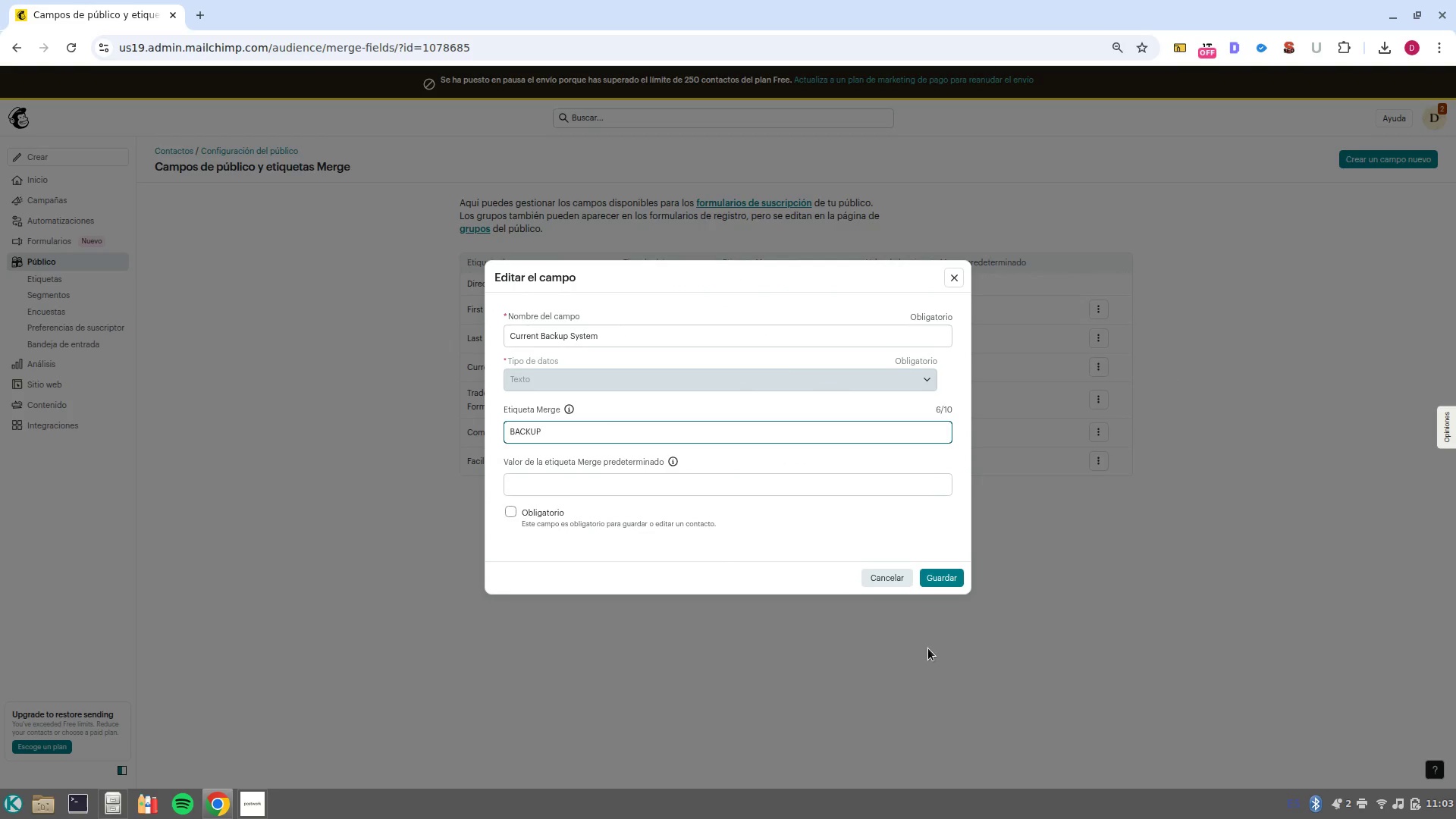 
left_click([945, 578])
 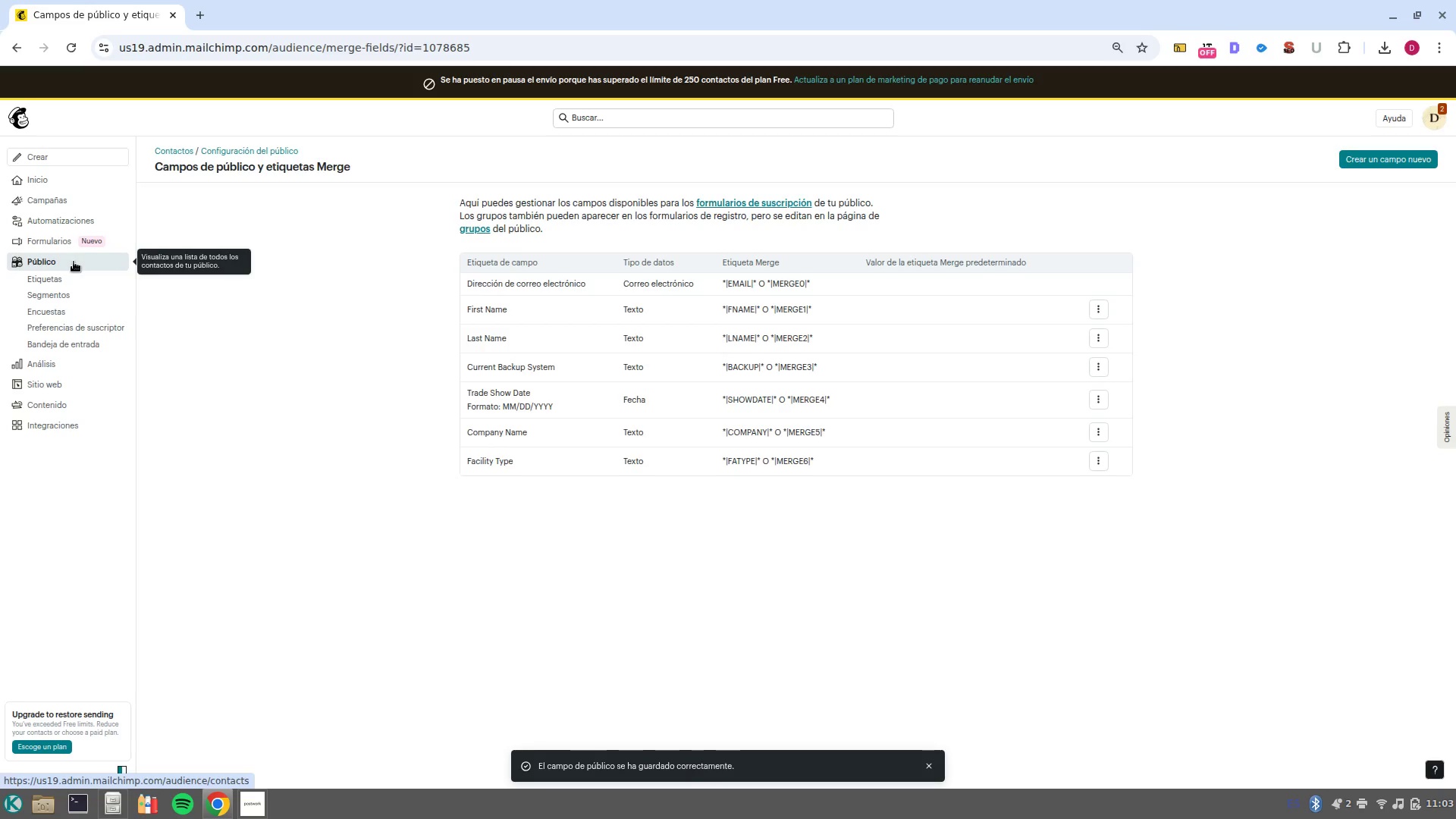 
left_click([47, 154])
 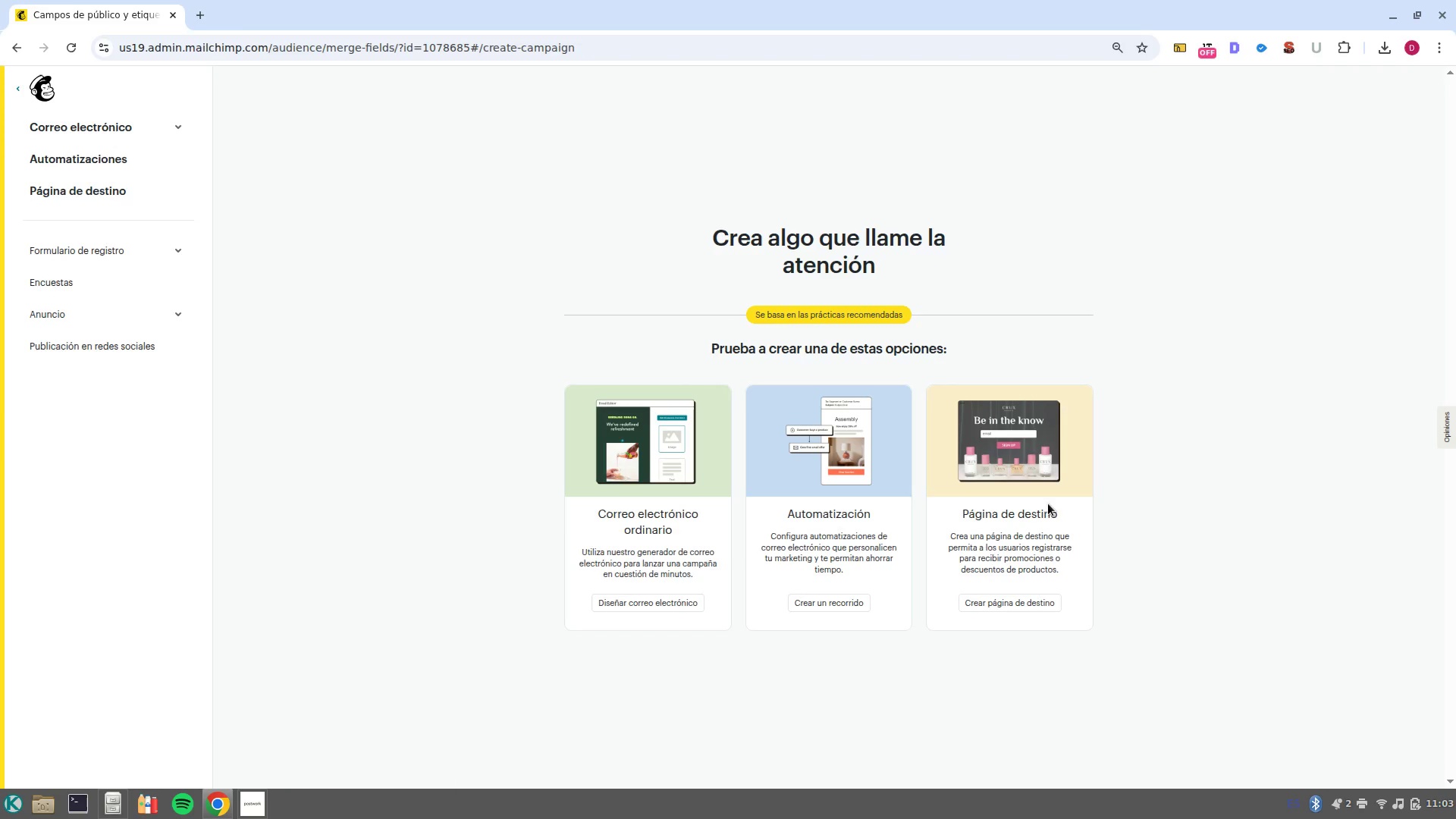 
left_click([1040, 602])
 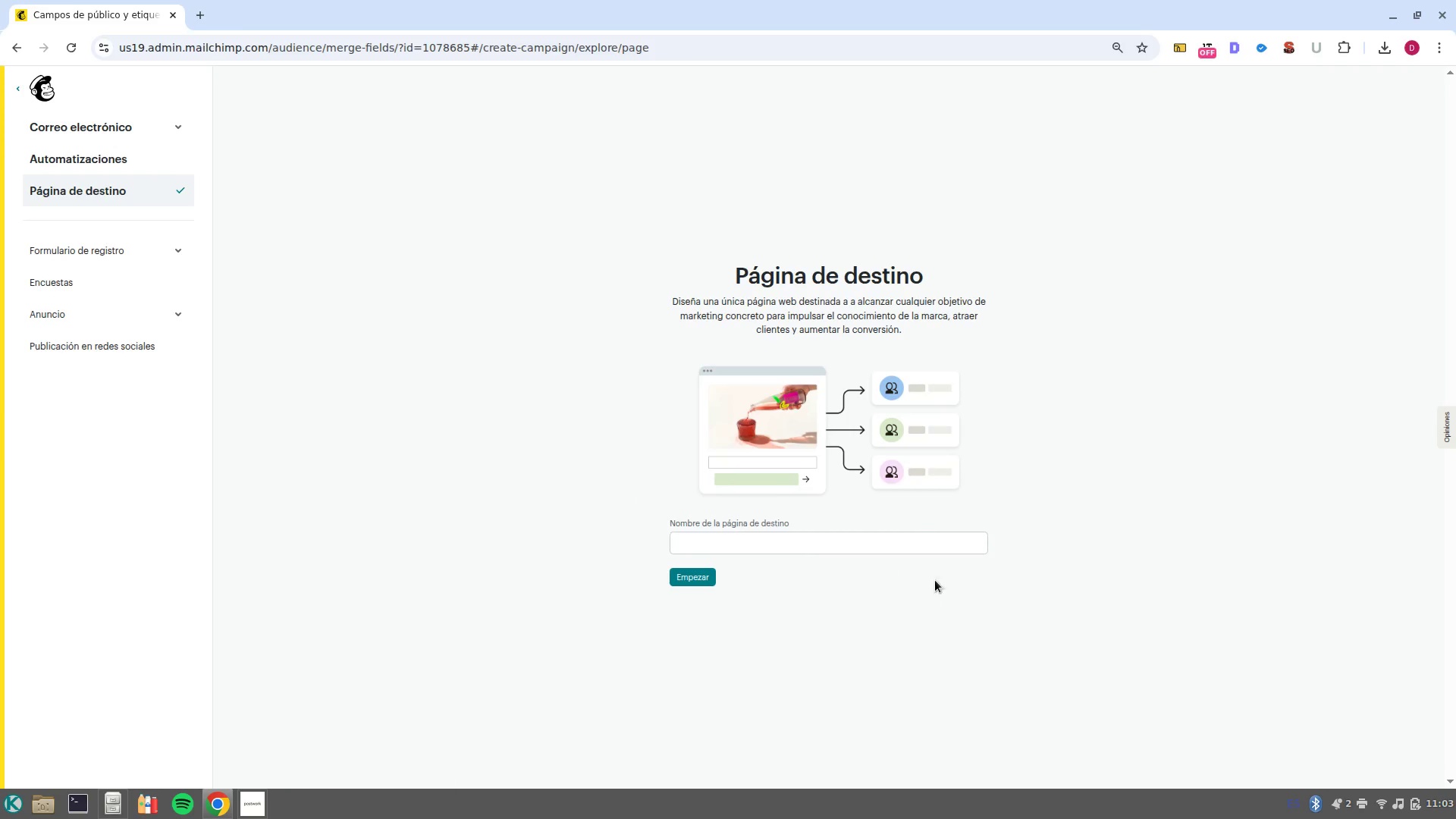 
left_click([792, 541])
 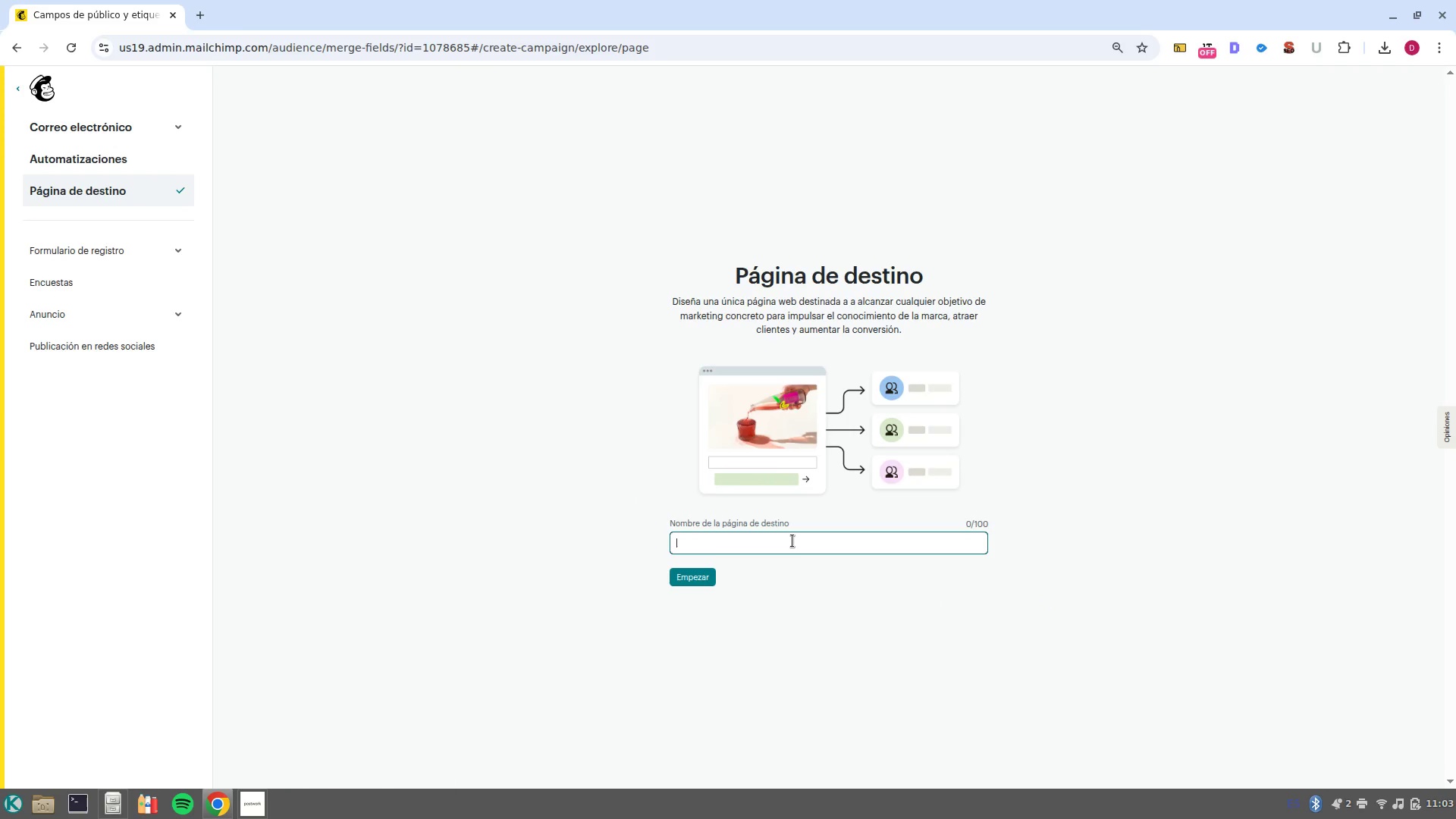 
type(Veridian Voults / Energy audit)
 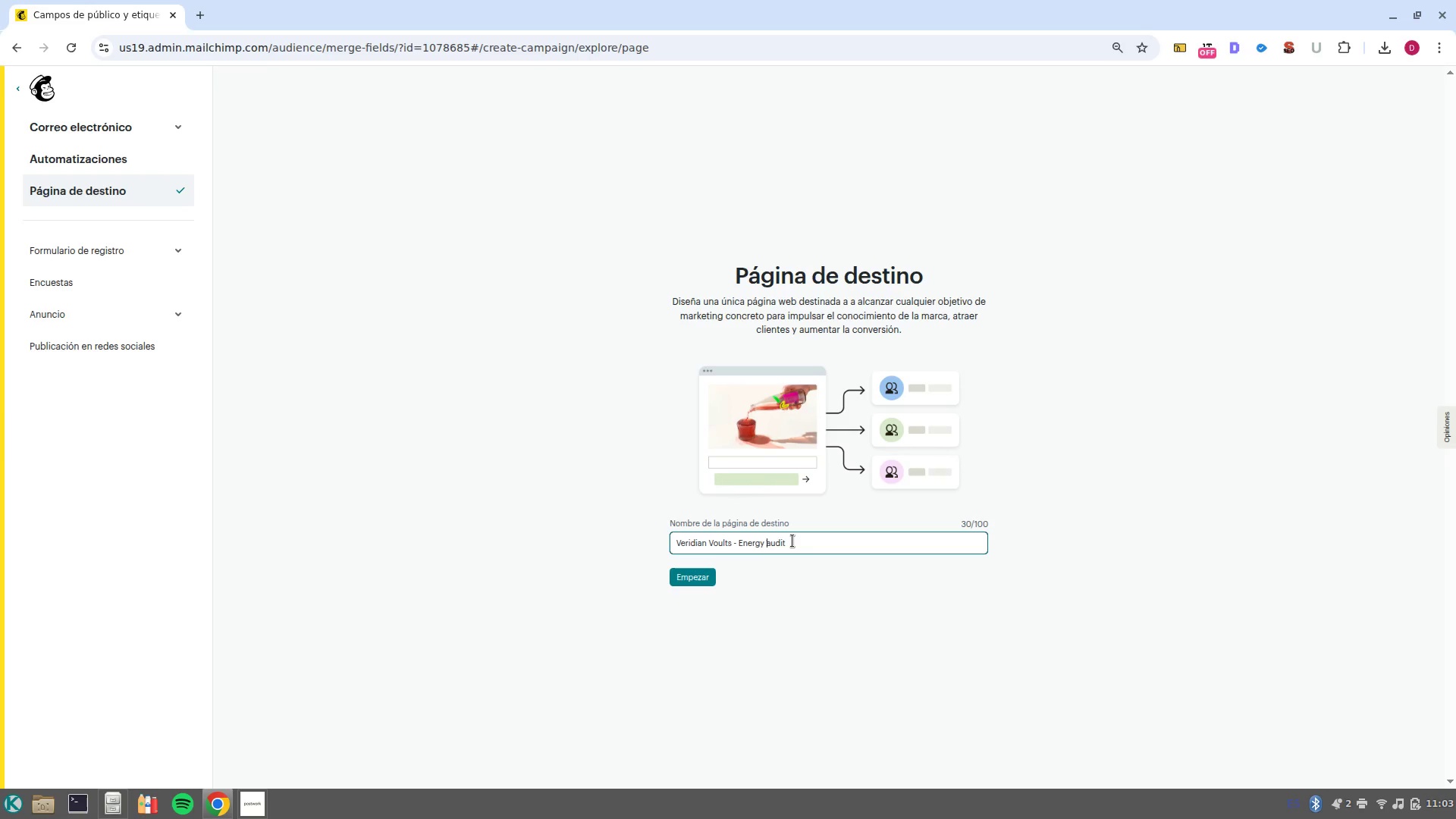 
key(Control+ArrowLeft)
 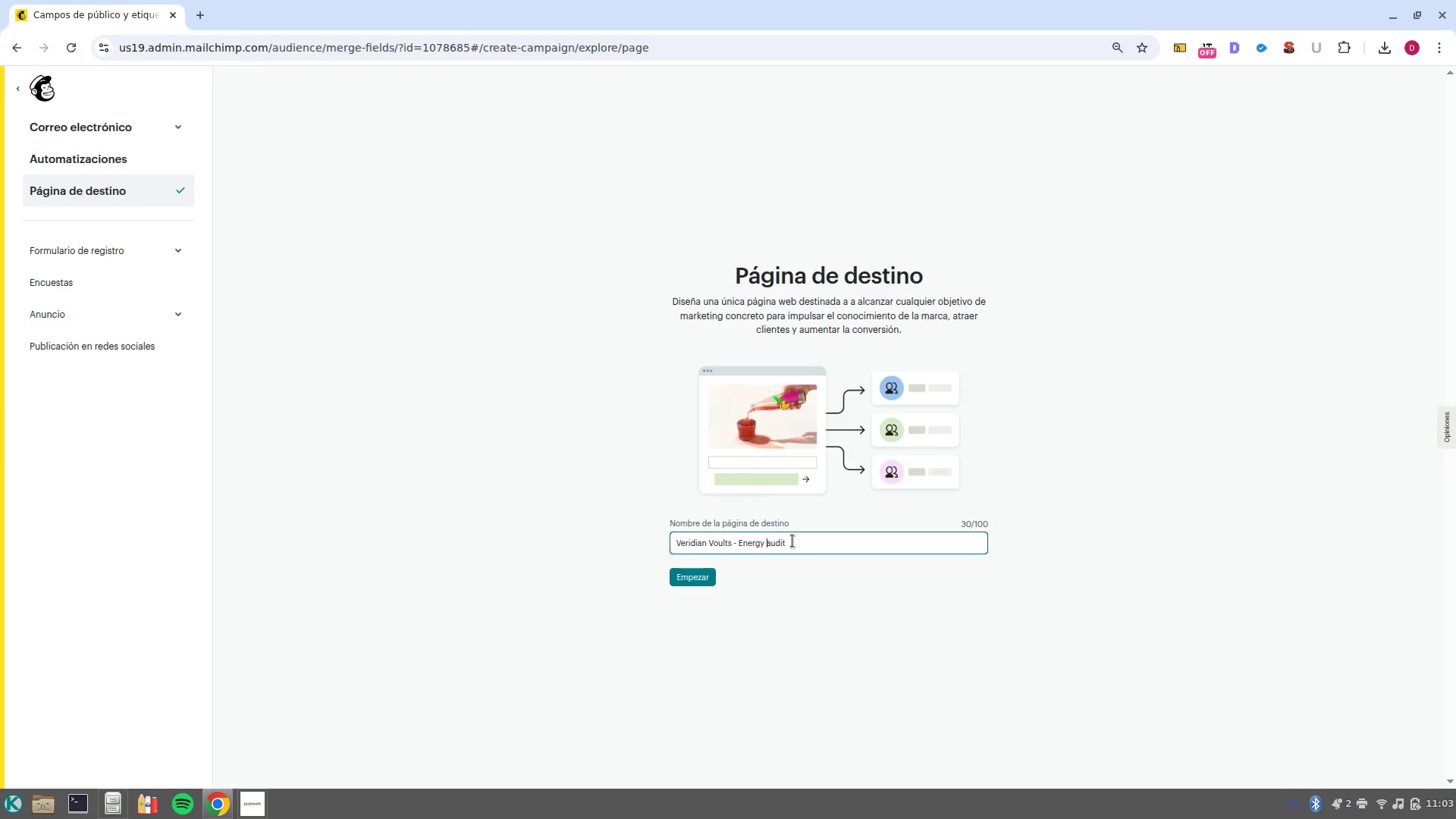 
key(ArrowRight)
 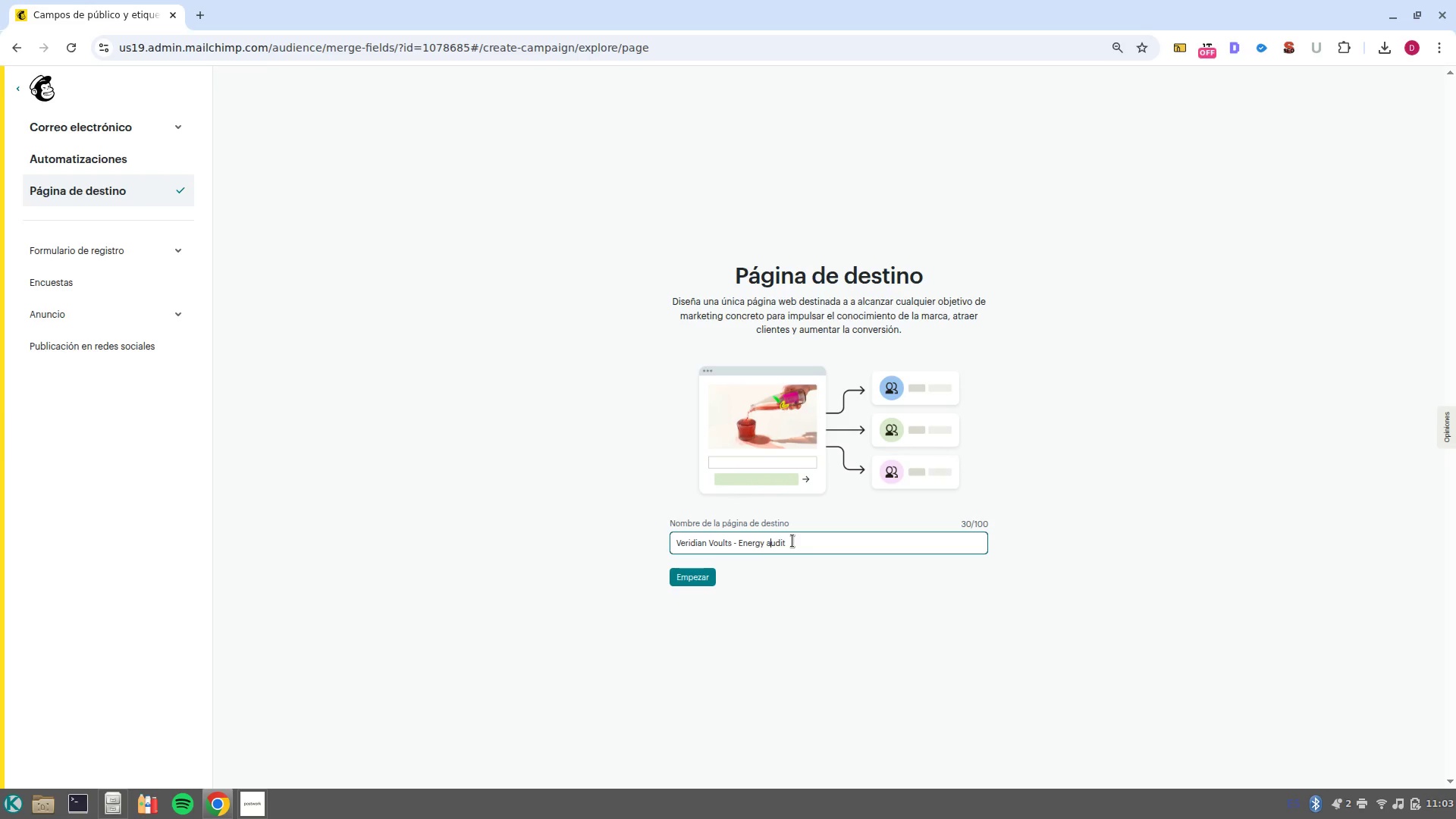 
key(Backspace)
 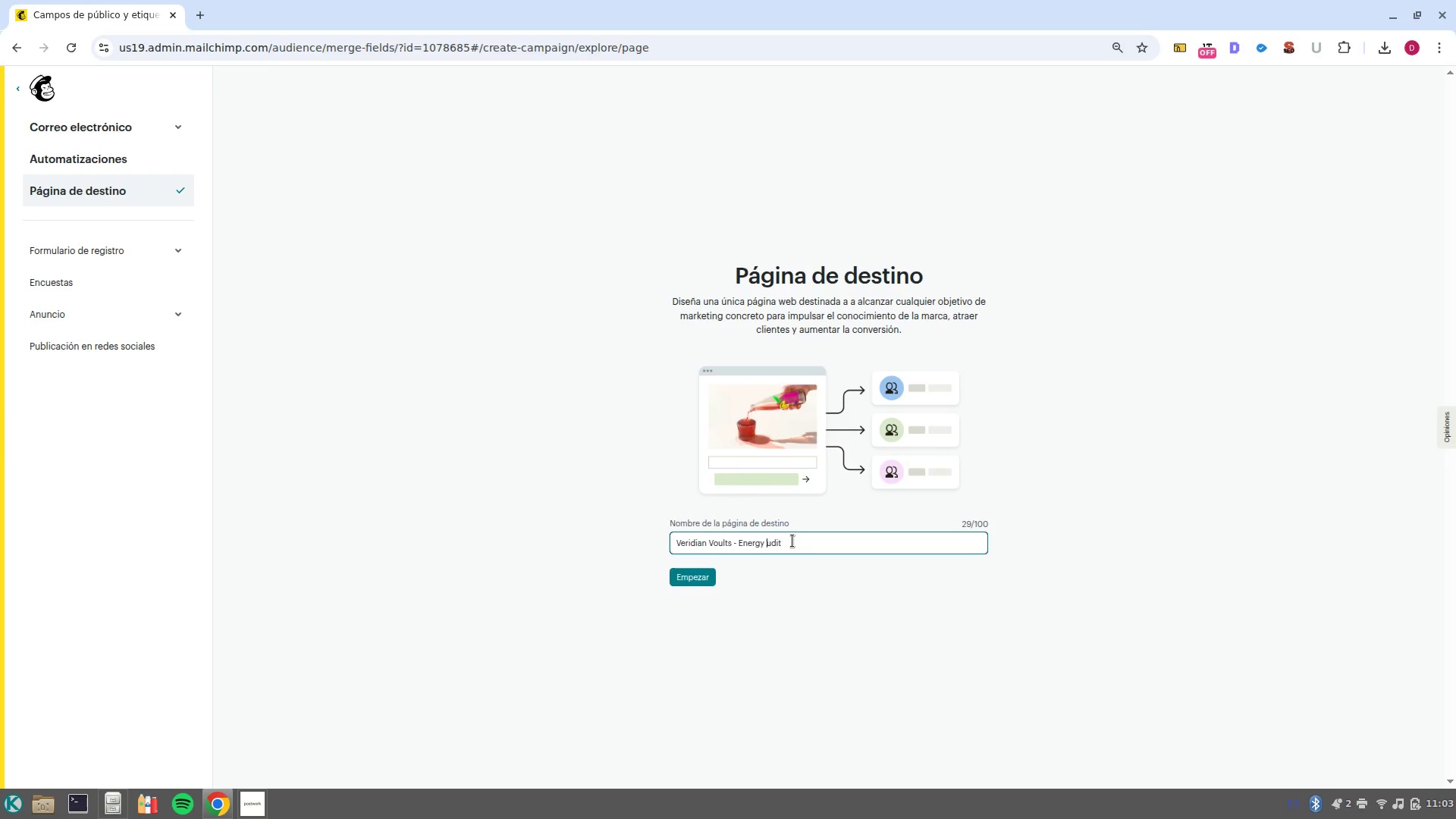 
key(Shift+ShiftLeft)
 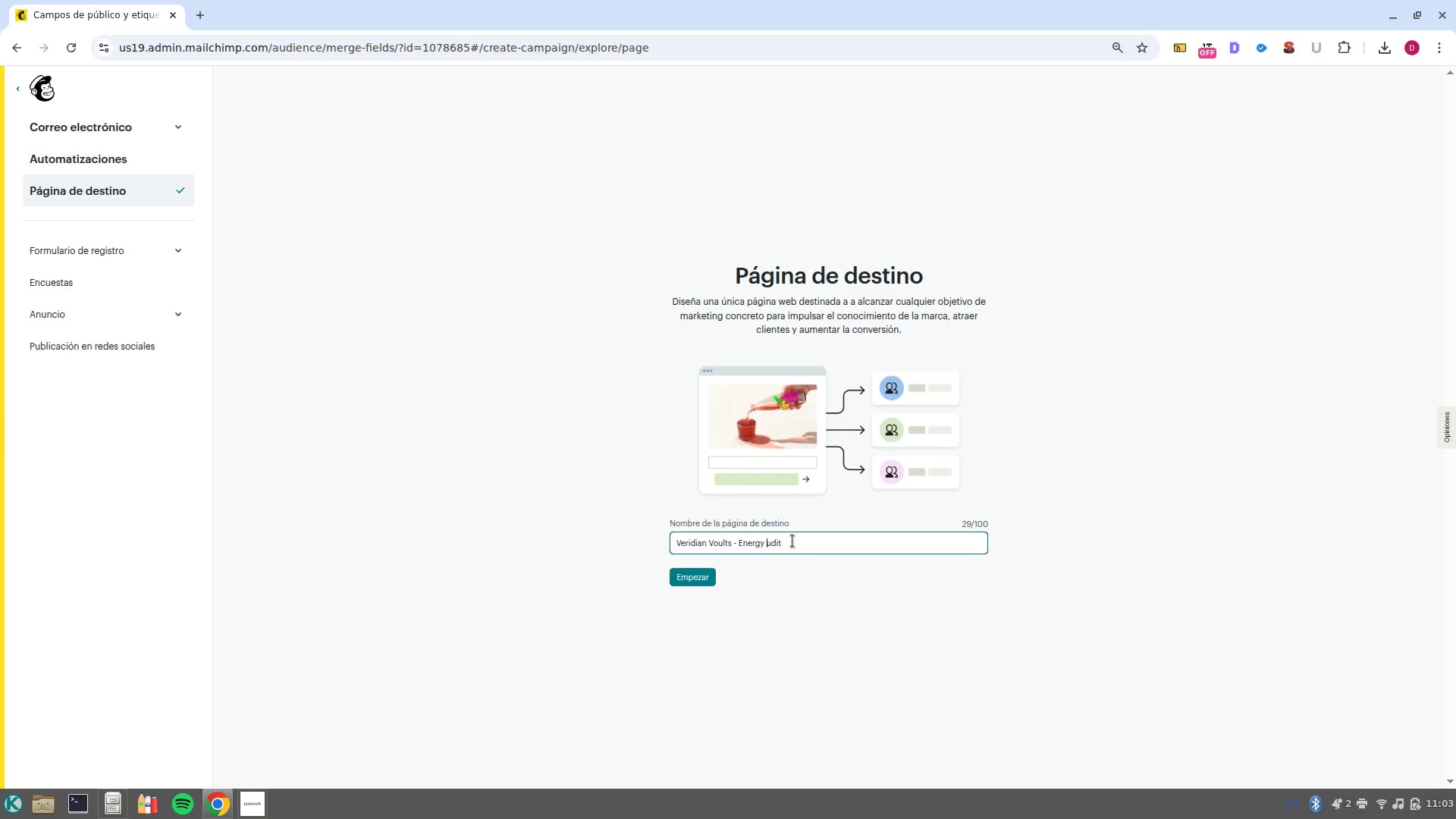 
key(Shift+A)
 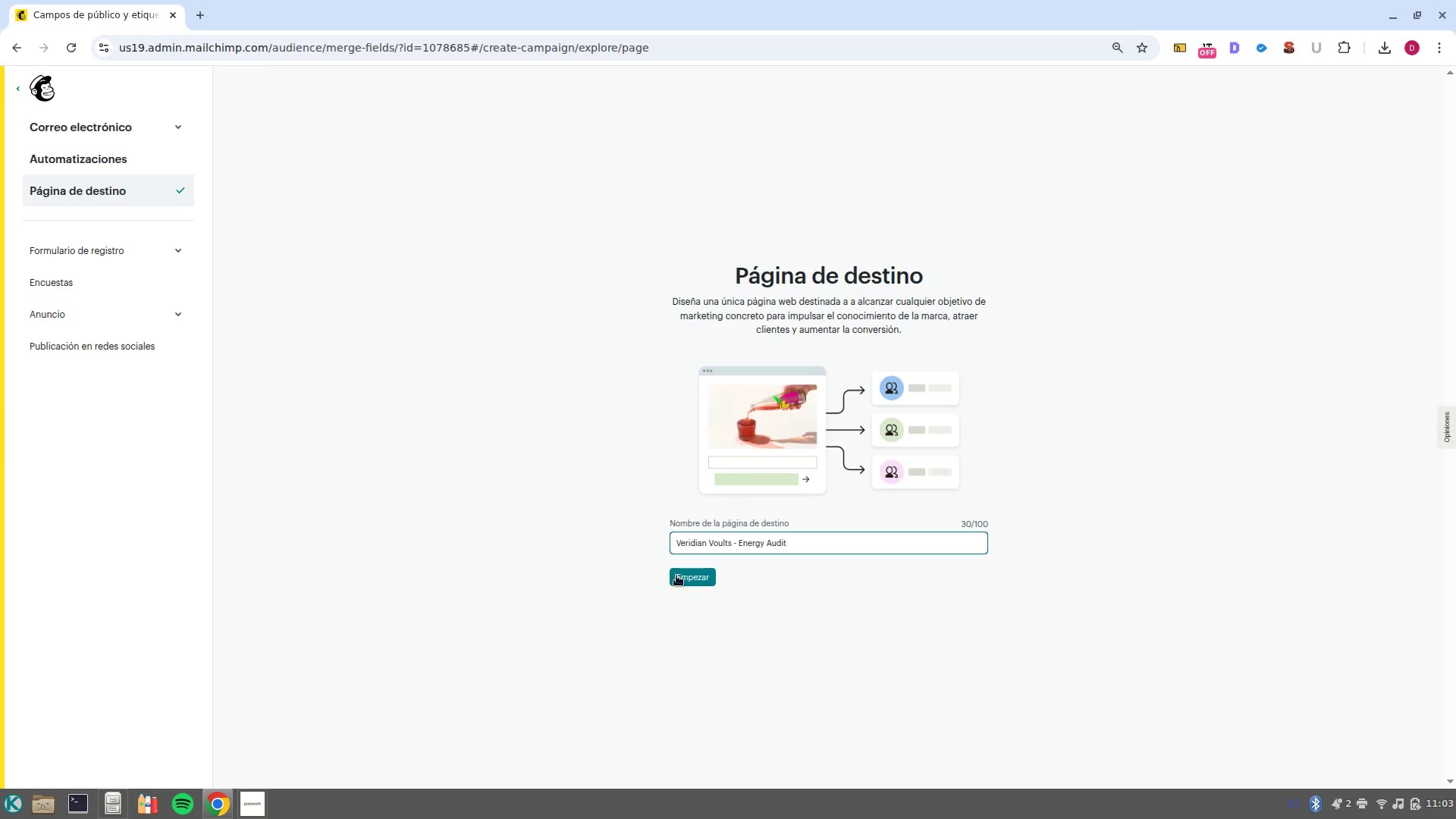 
left_click([686, 580])
 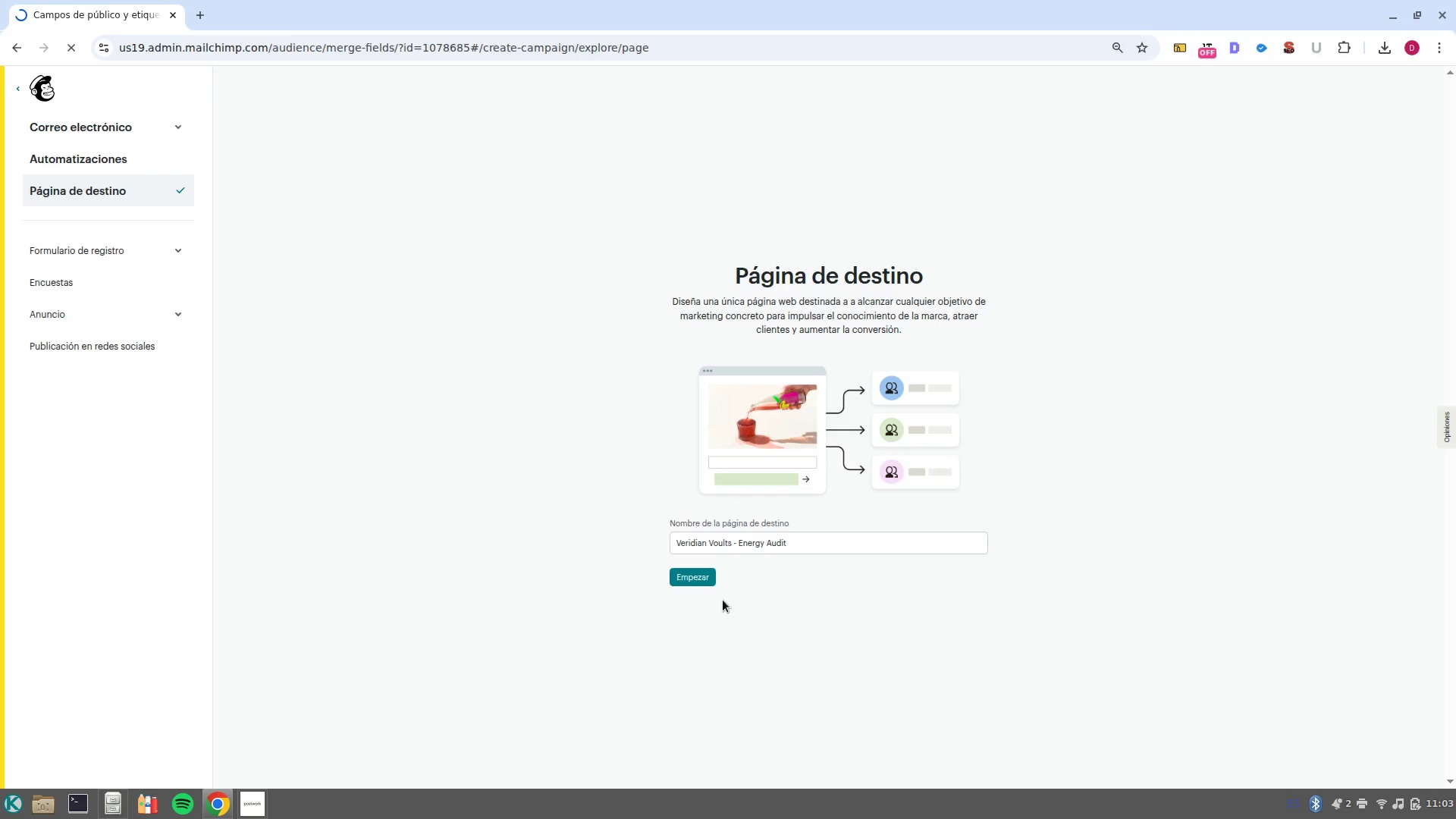 
left_click([695, 579])
 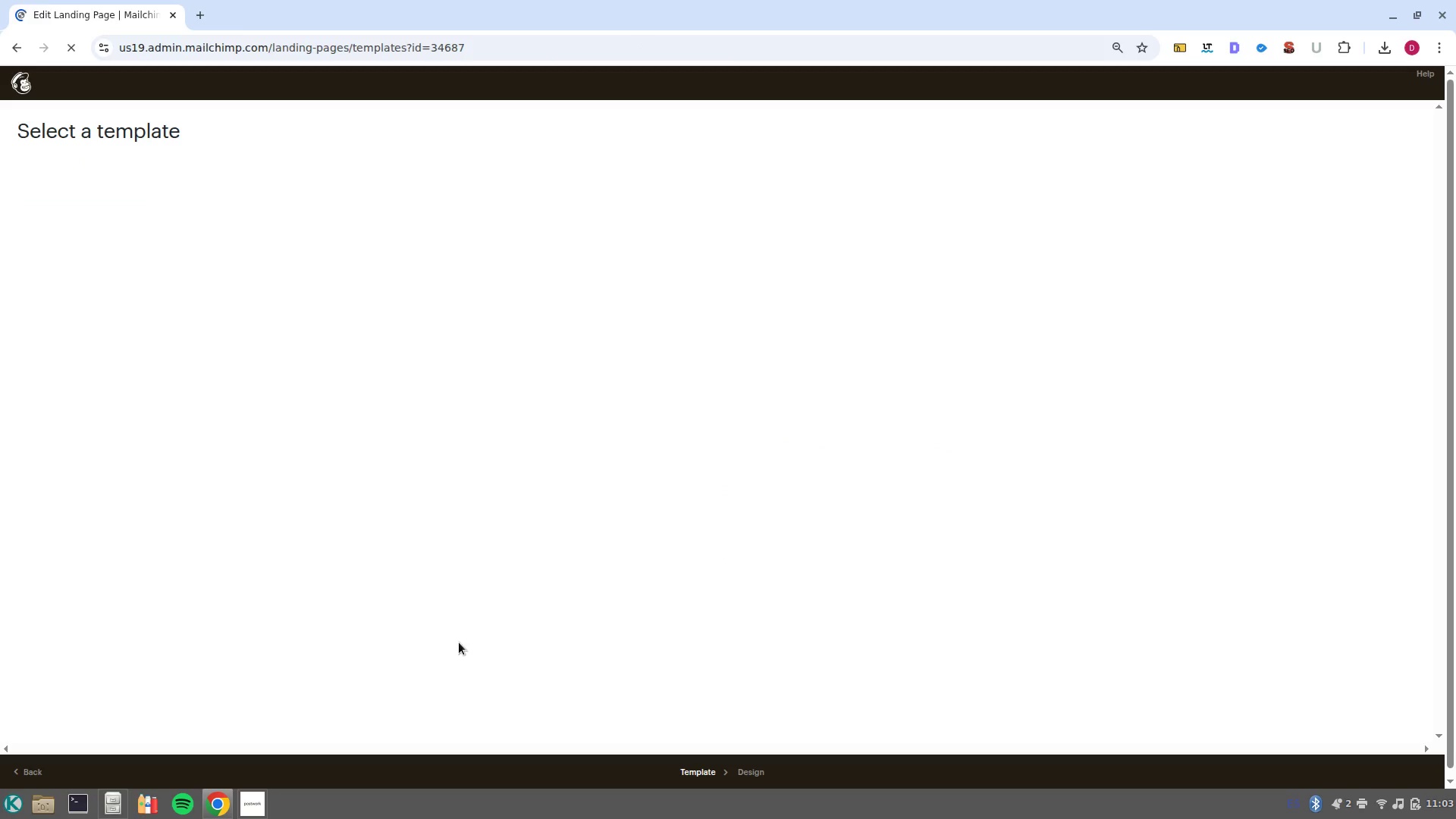 
mouse_move([232, 790])
 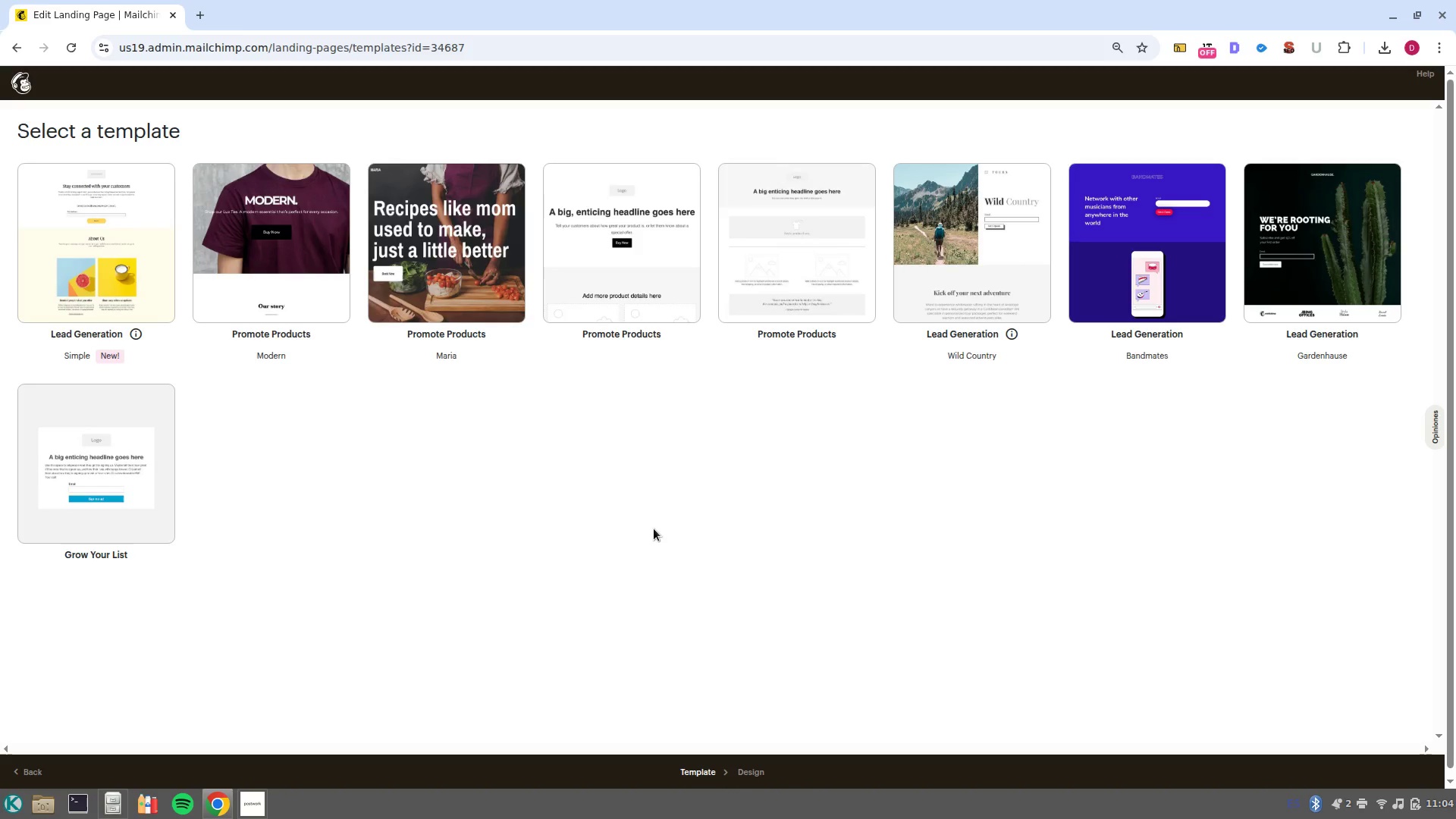 
wait(33.53)
 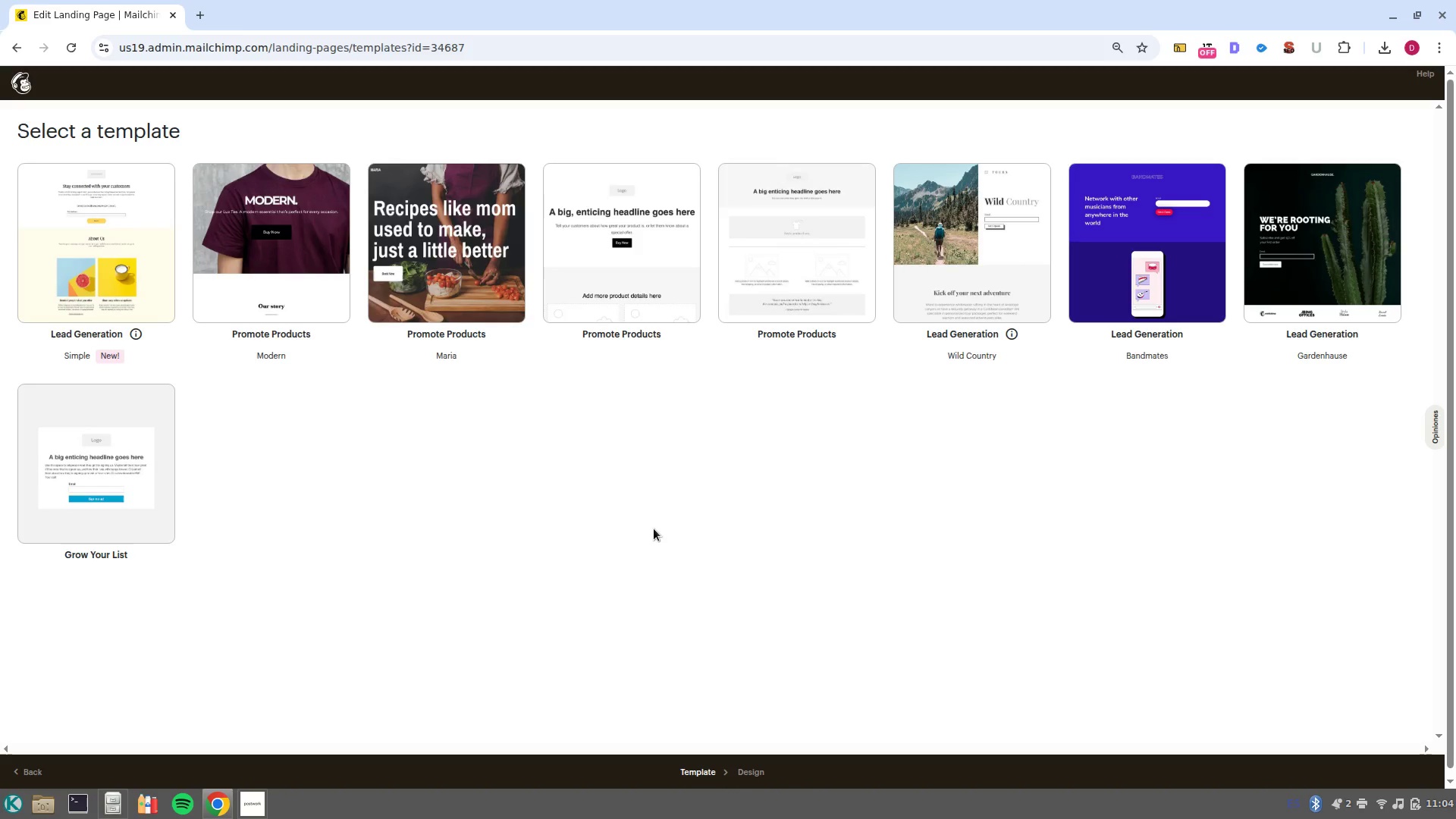 
left_click([261, 761])